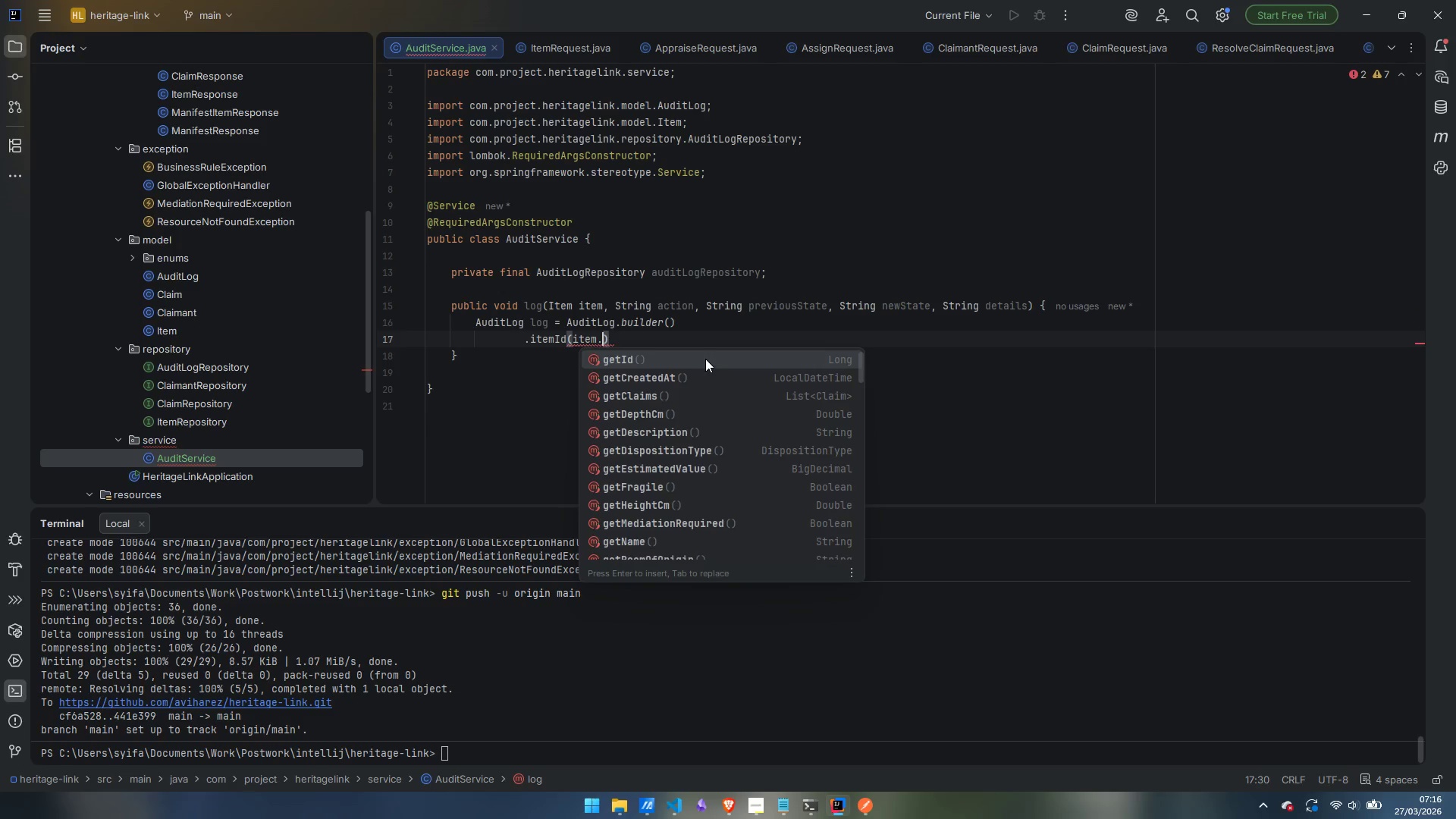 
key(Enter)
 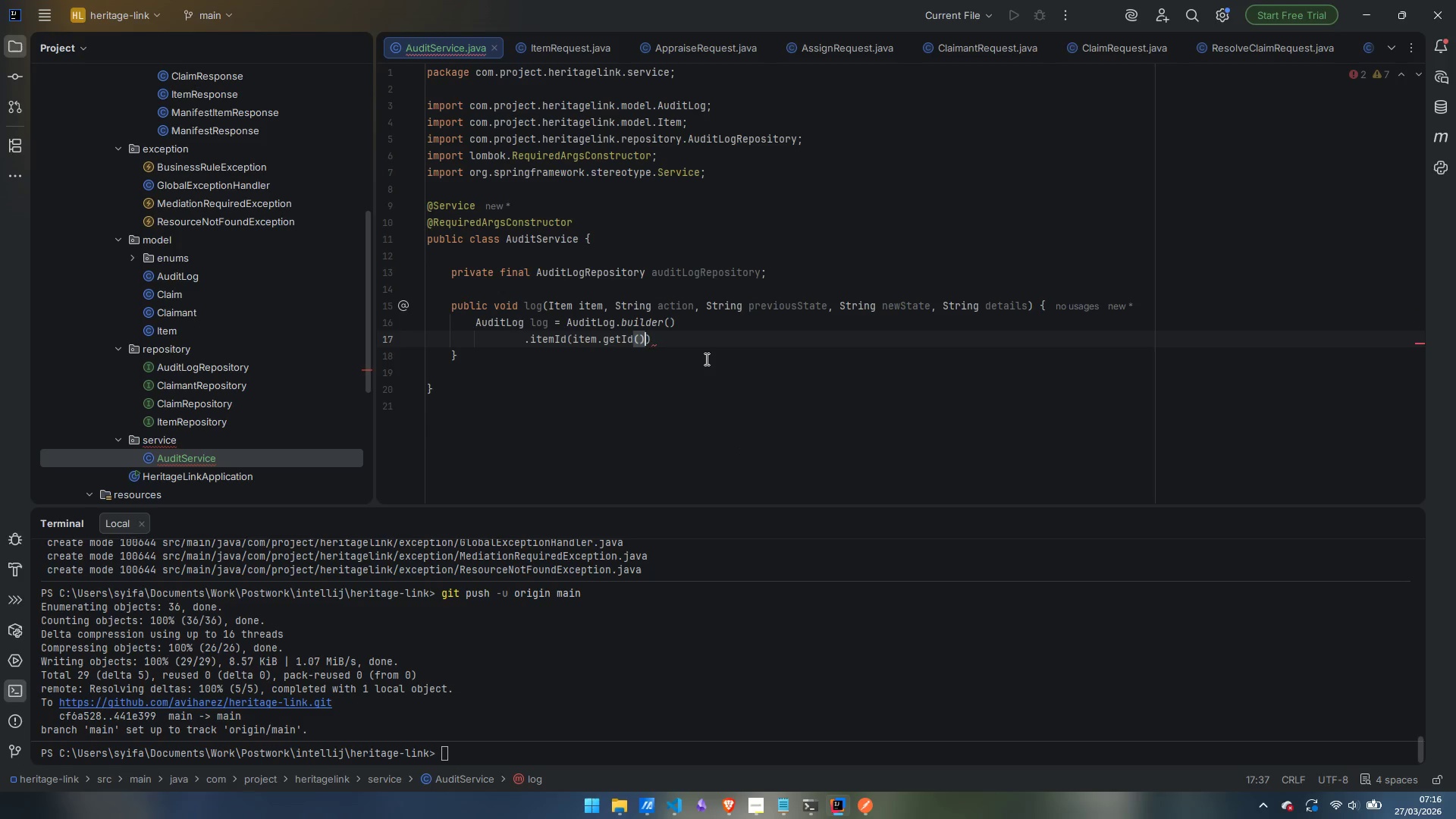 
key(ArrowRight)
 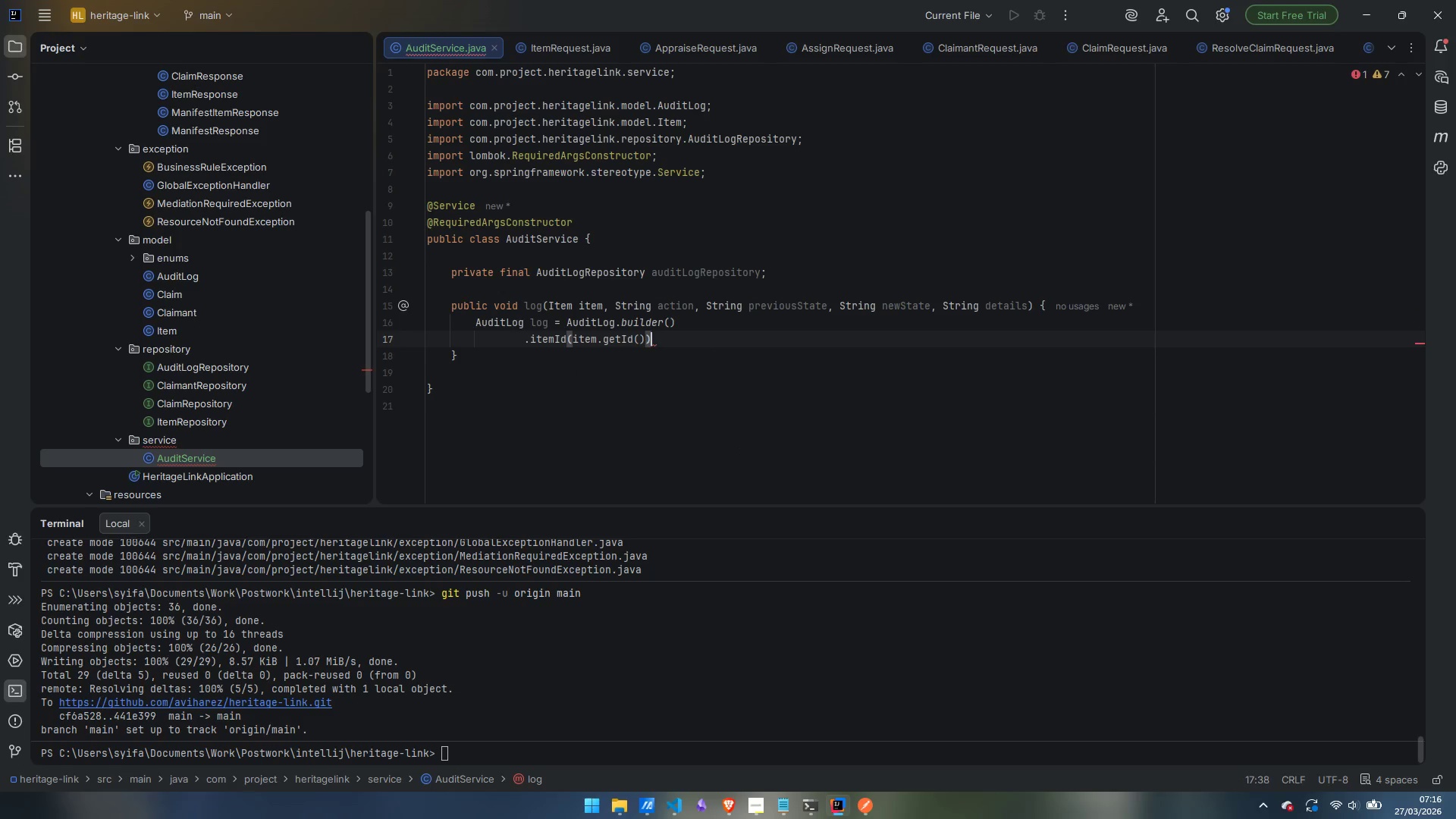 
key(Enter)
 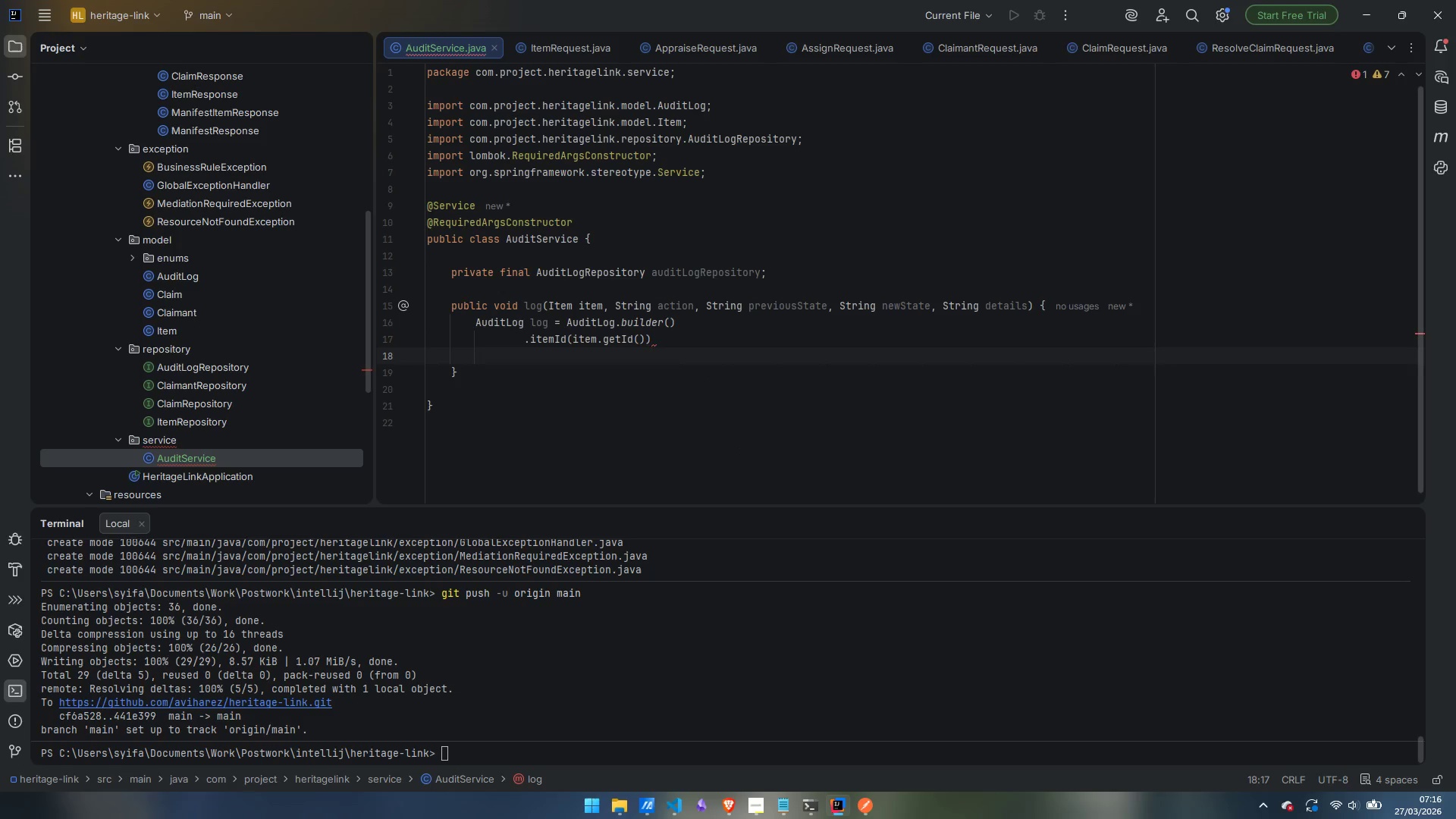 
key(Period)
 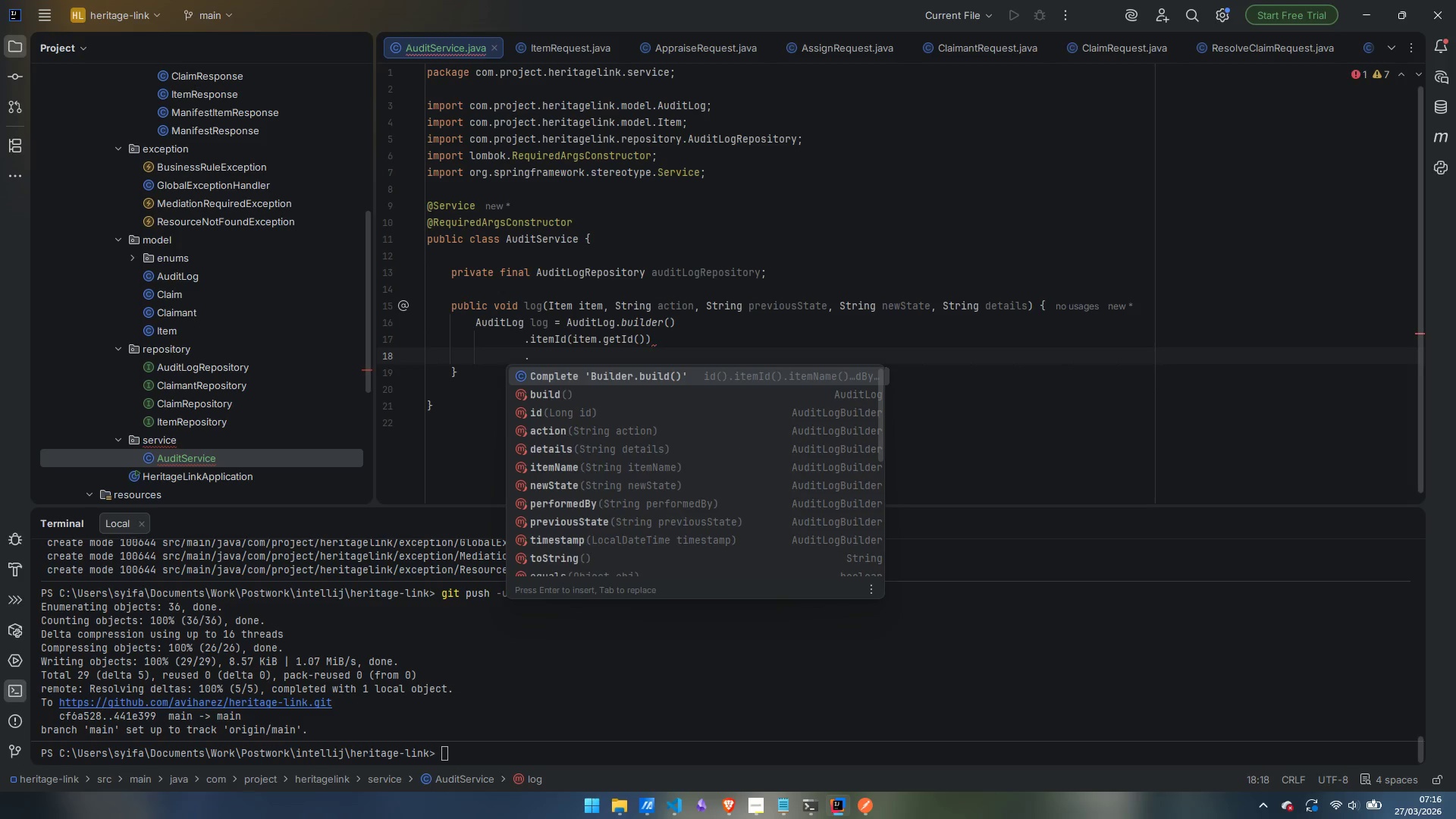 
key(I)
 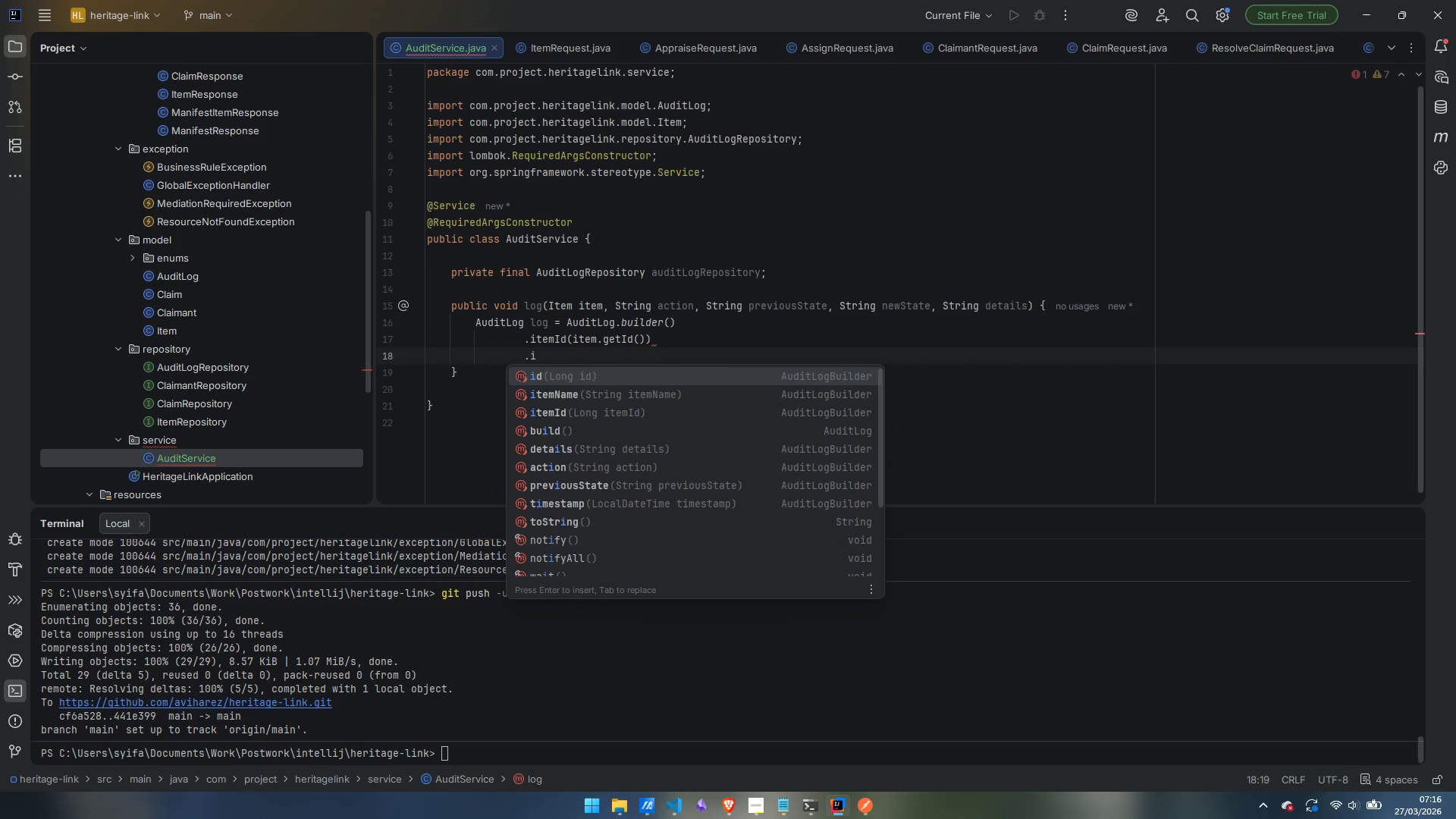 
key(ArrowLeft)
 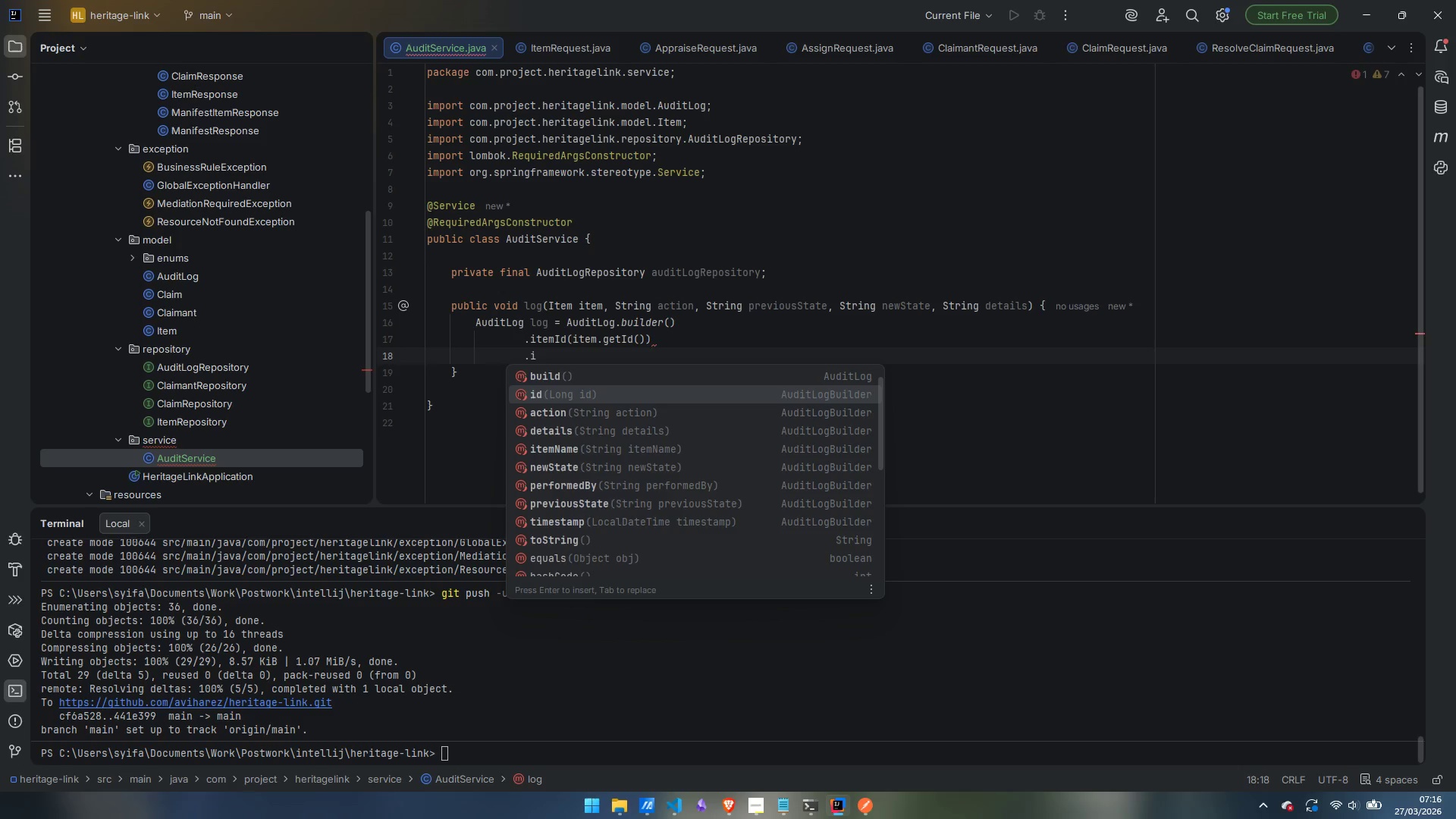 
key(ArrowRight)
 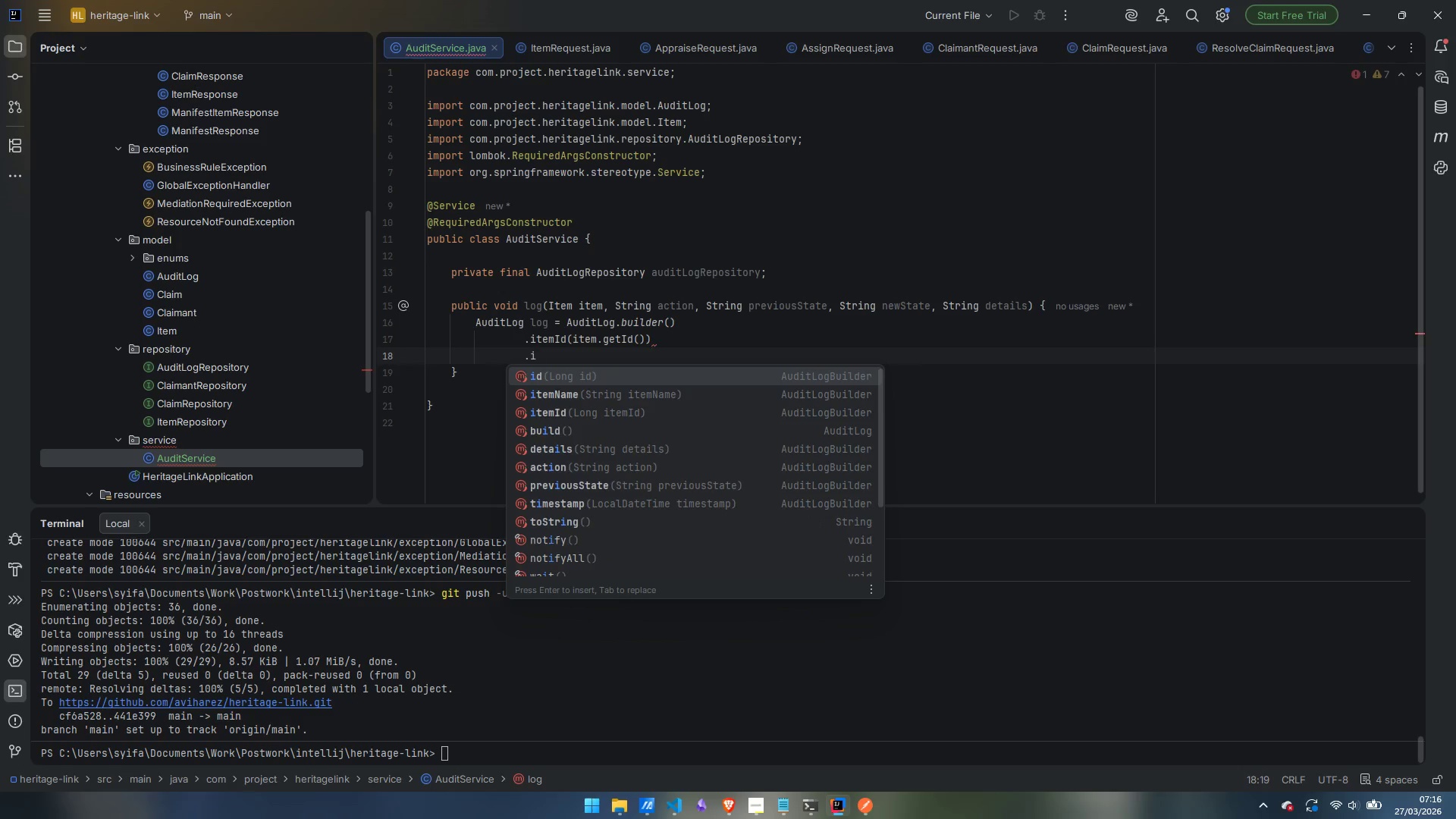 
key(ArrowDown)
 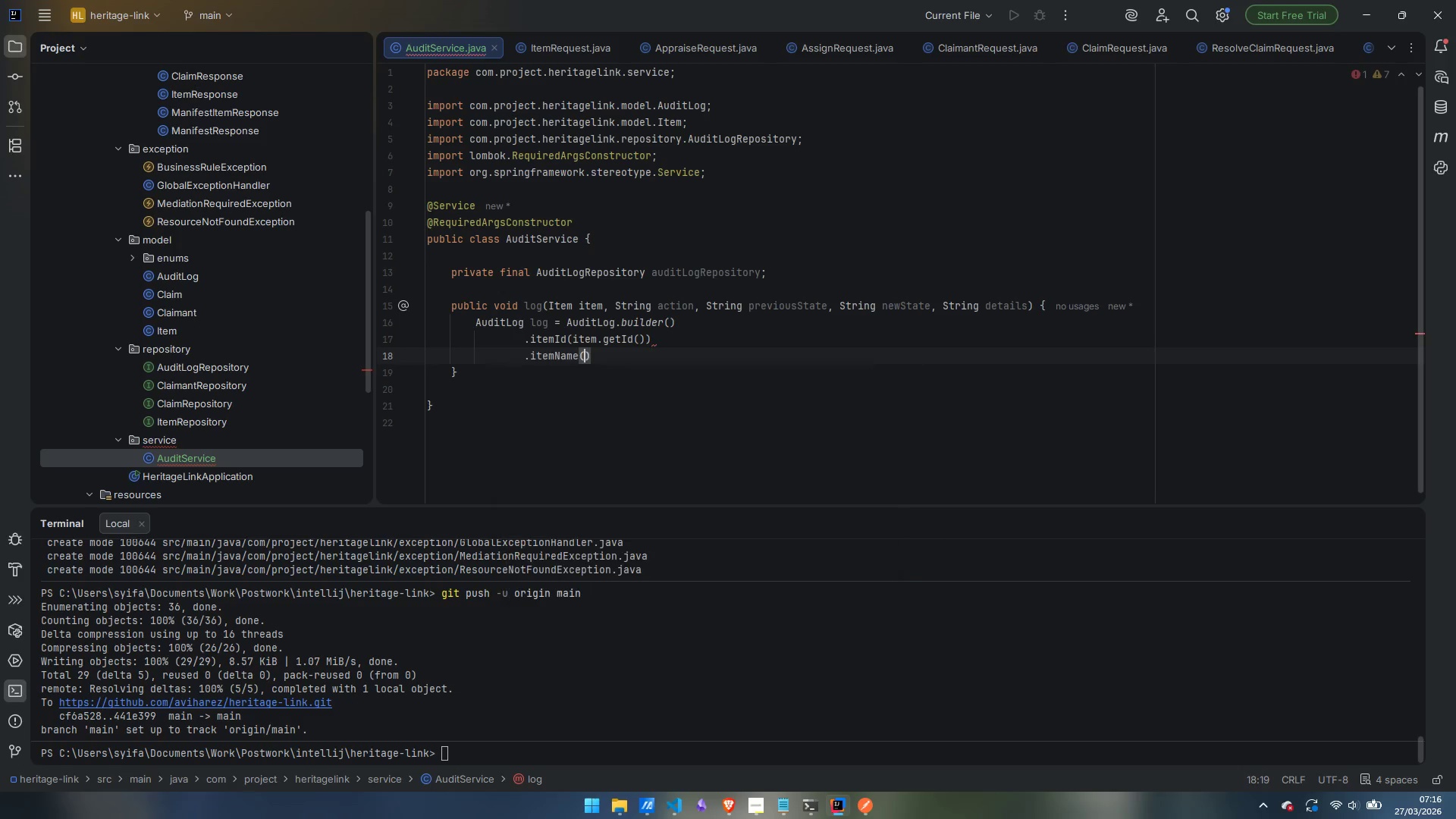 
key(Enter)
 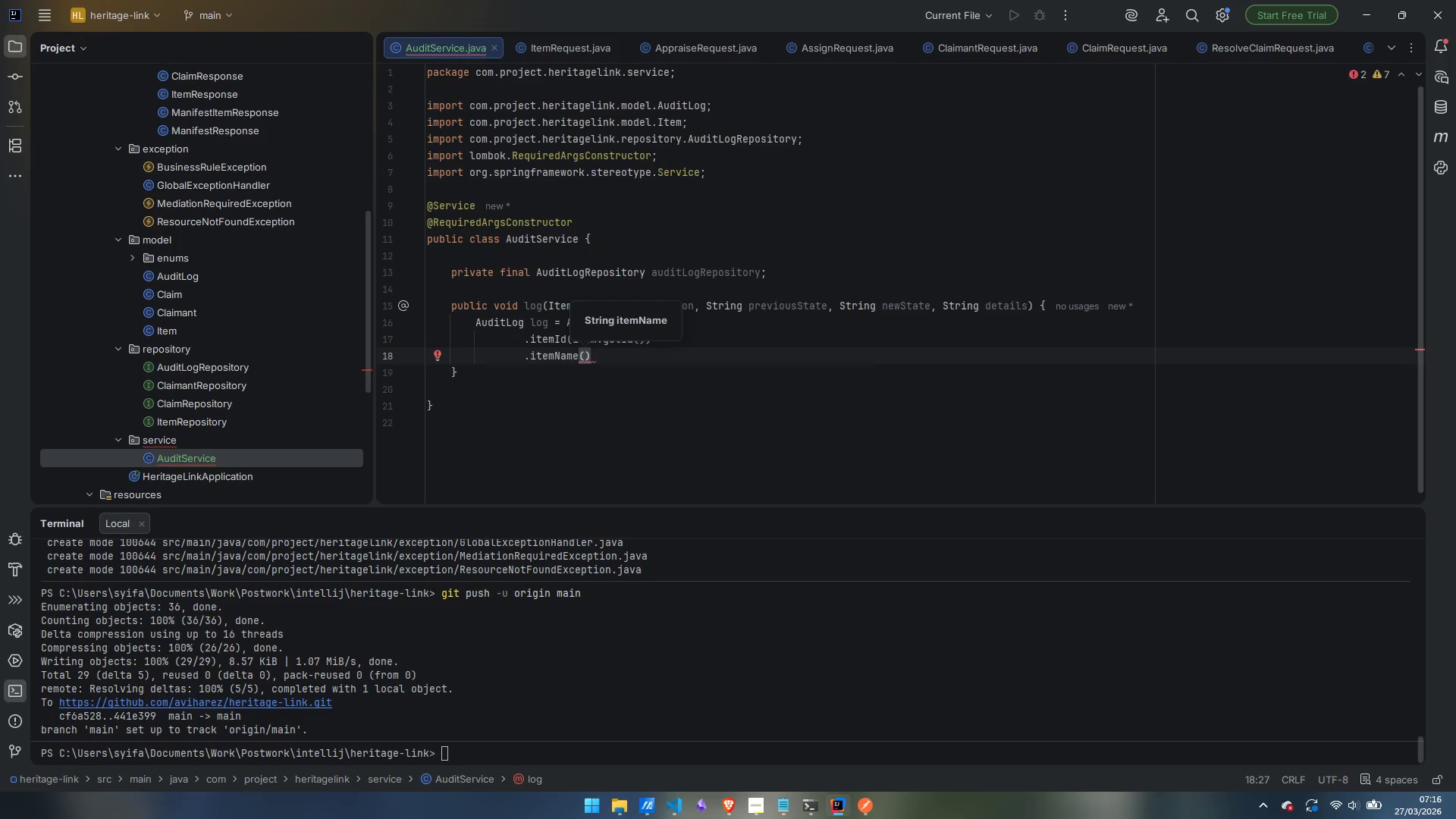 
type(item.get)
 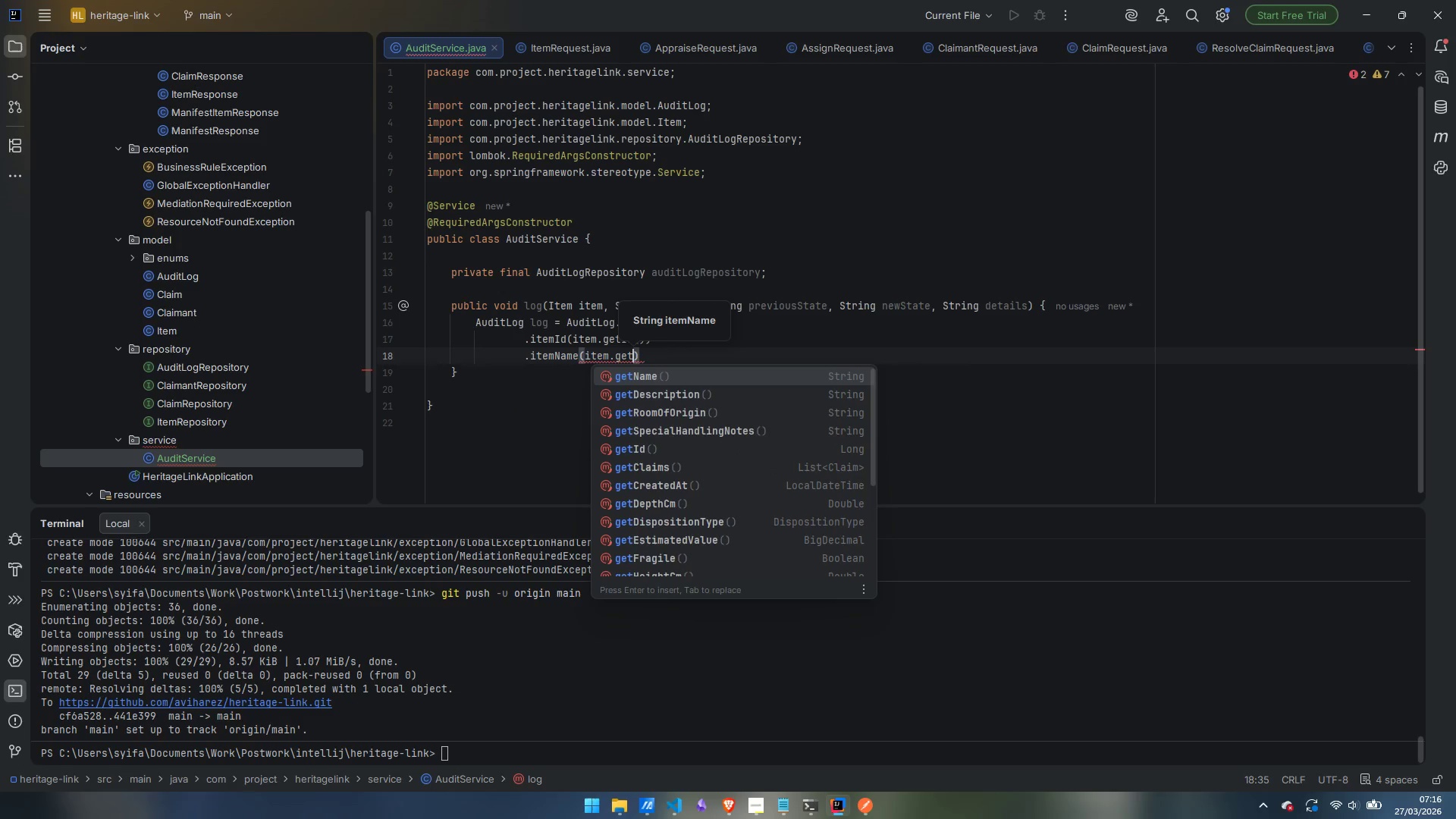 
key(Control+ControlLeft)
 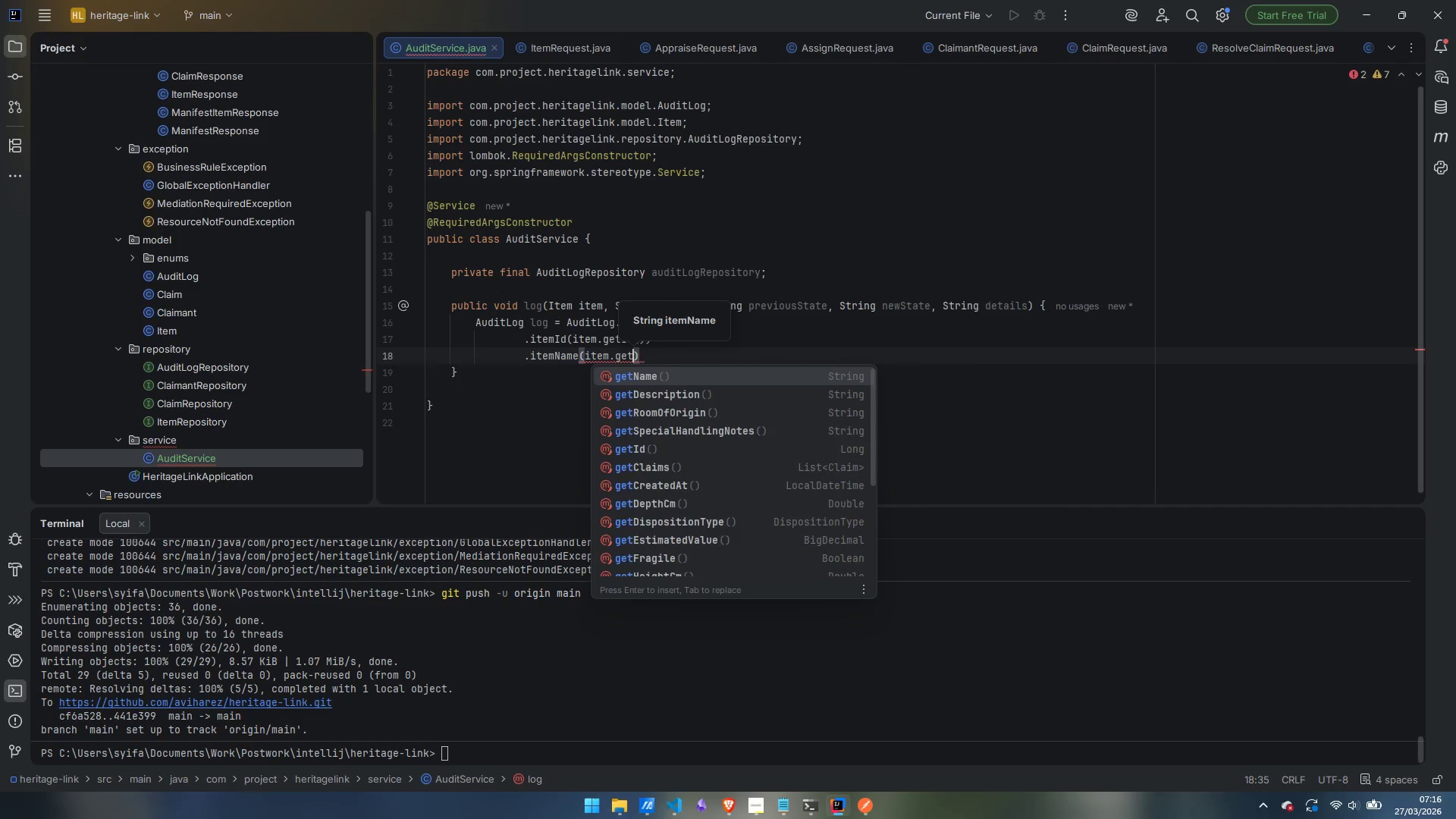 
key(Control+ControlLeft)
 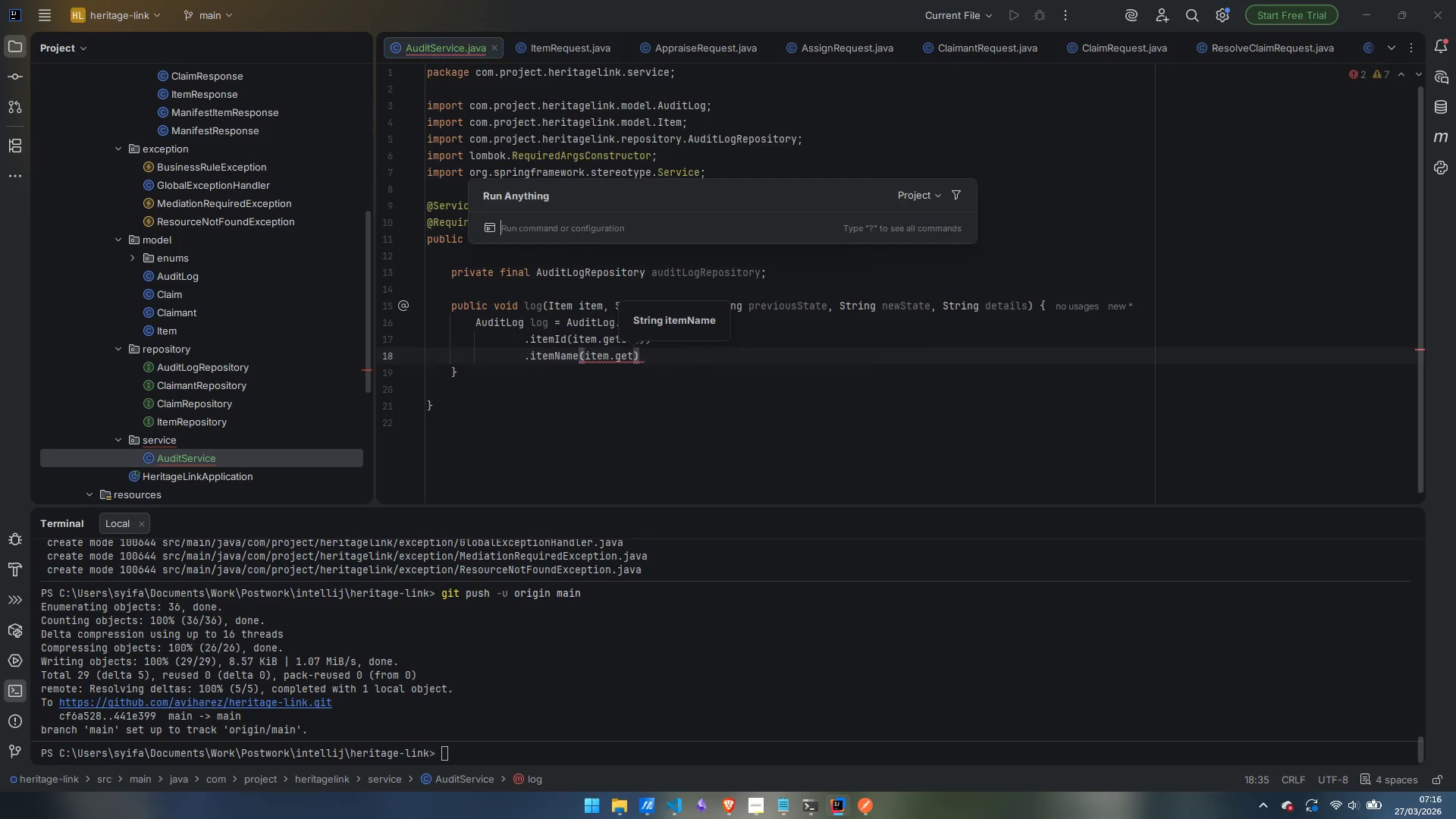 
hold_key(key=ShiftLeft, duration=0.44)
 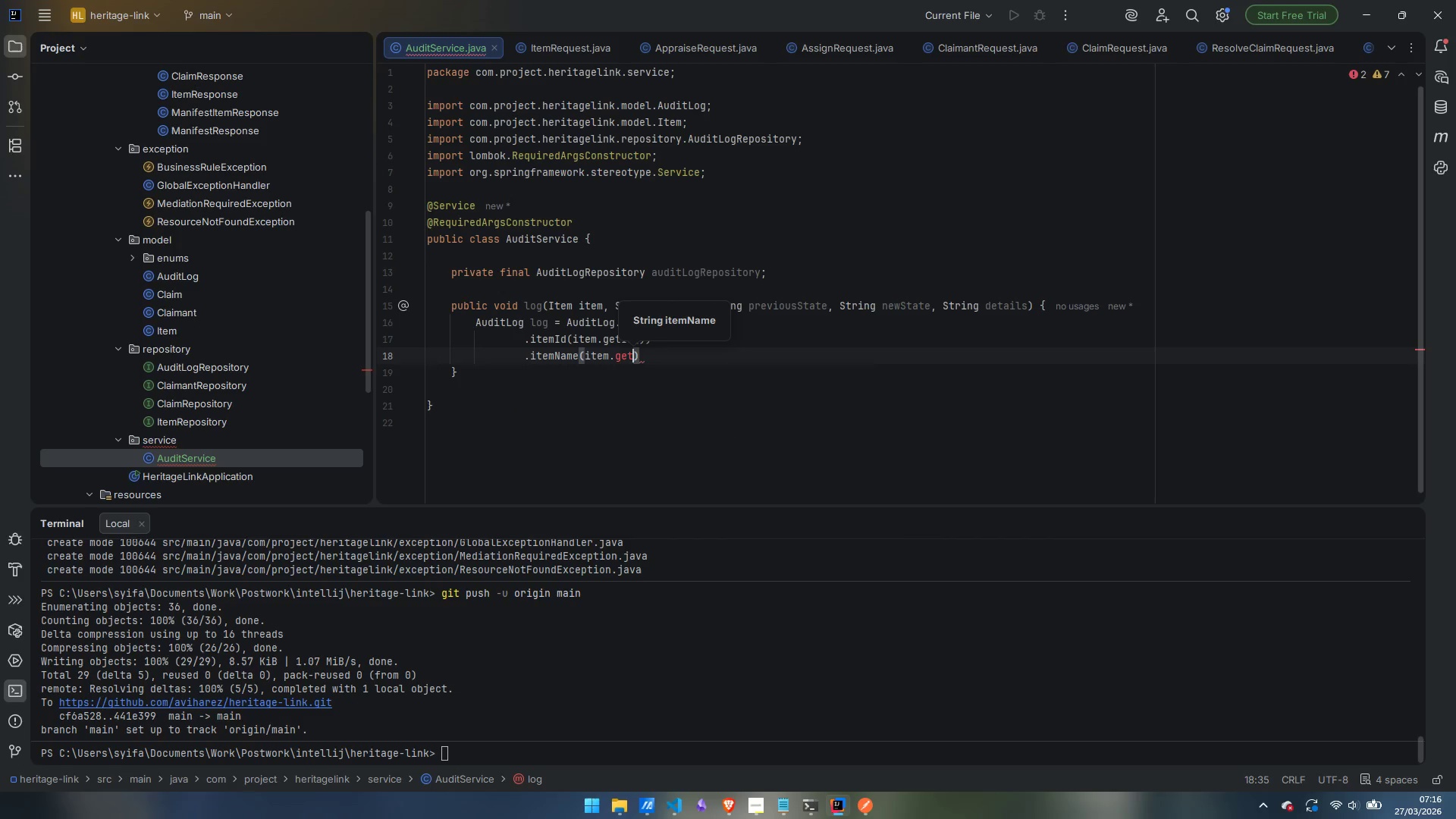 
key(Escape)
type(Ite)
key(Backspace)
key(Backspace)
 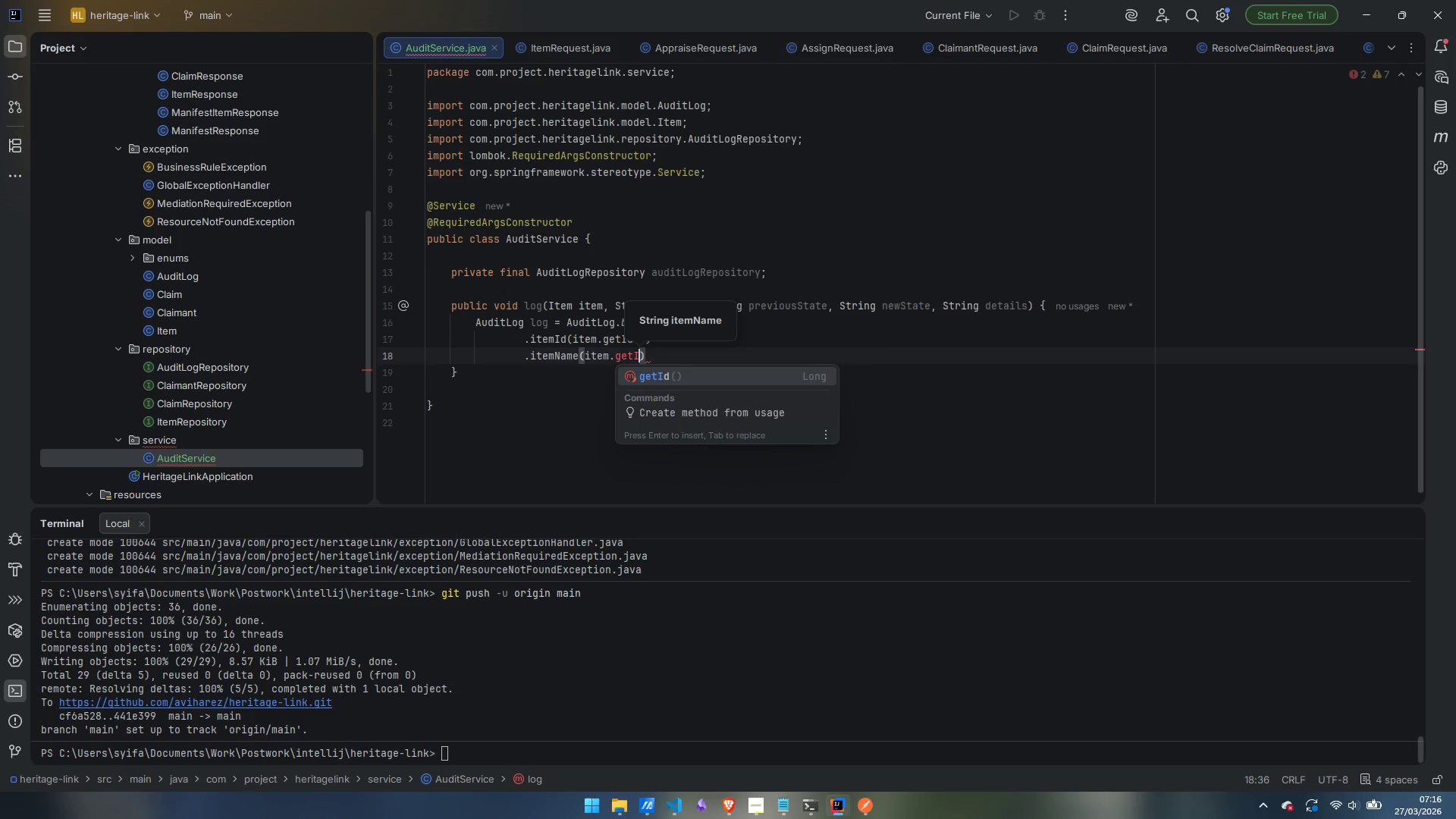 
key(Backspace)
type(Name)
 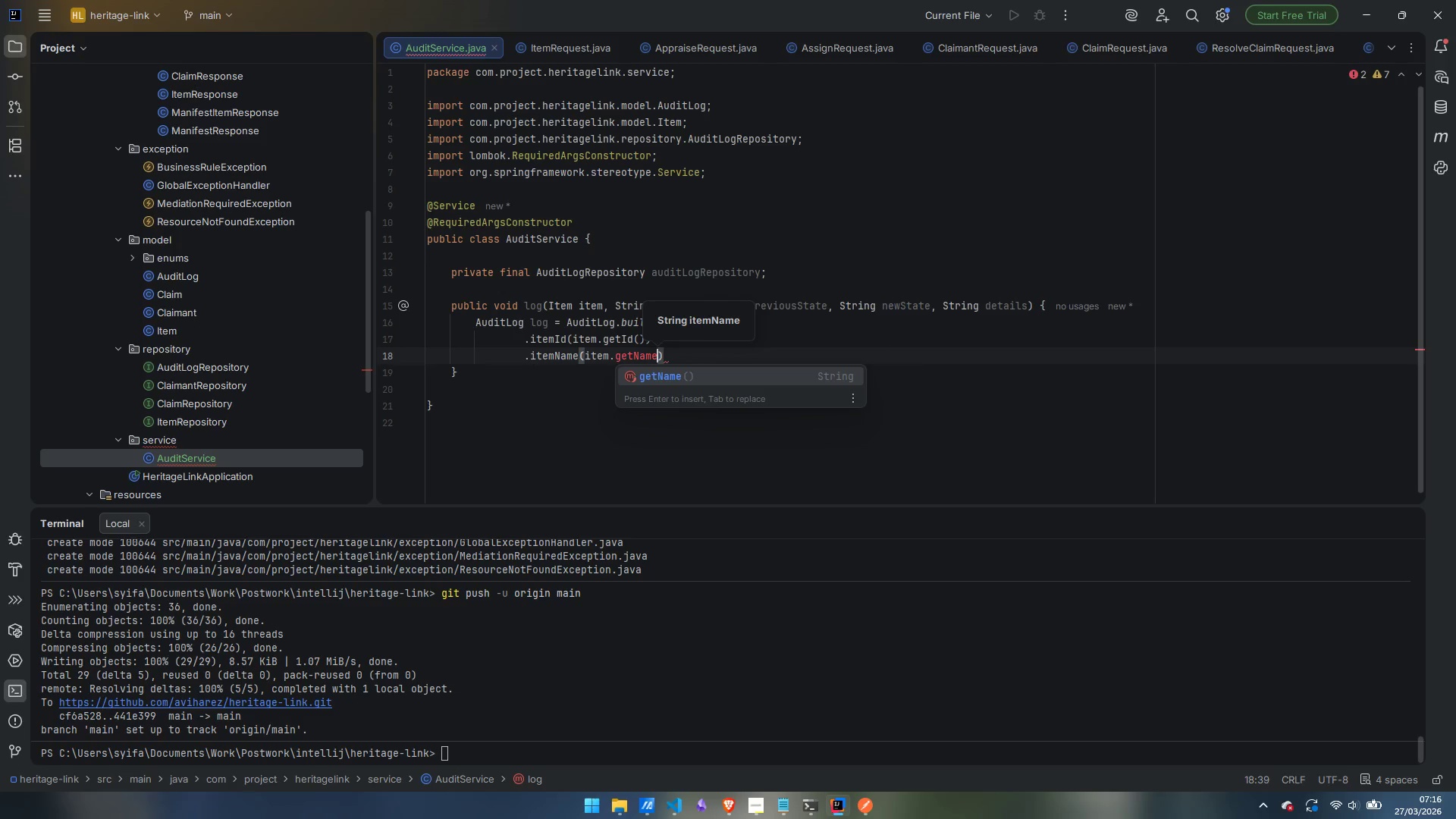 
key(Enter)
 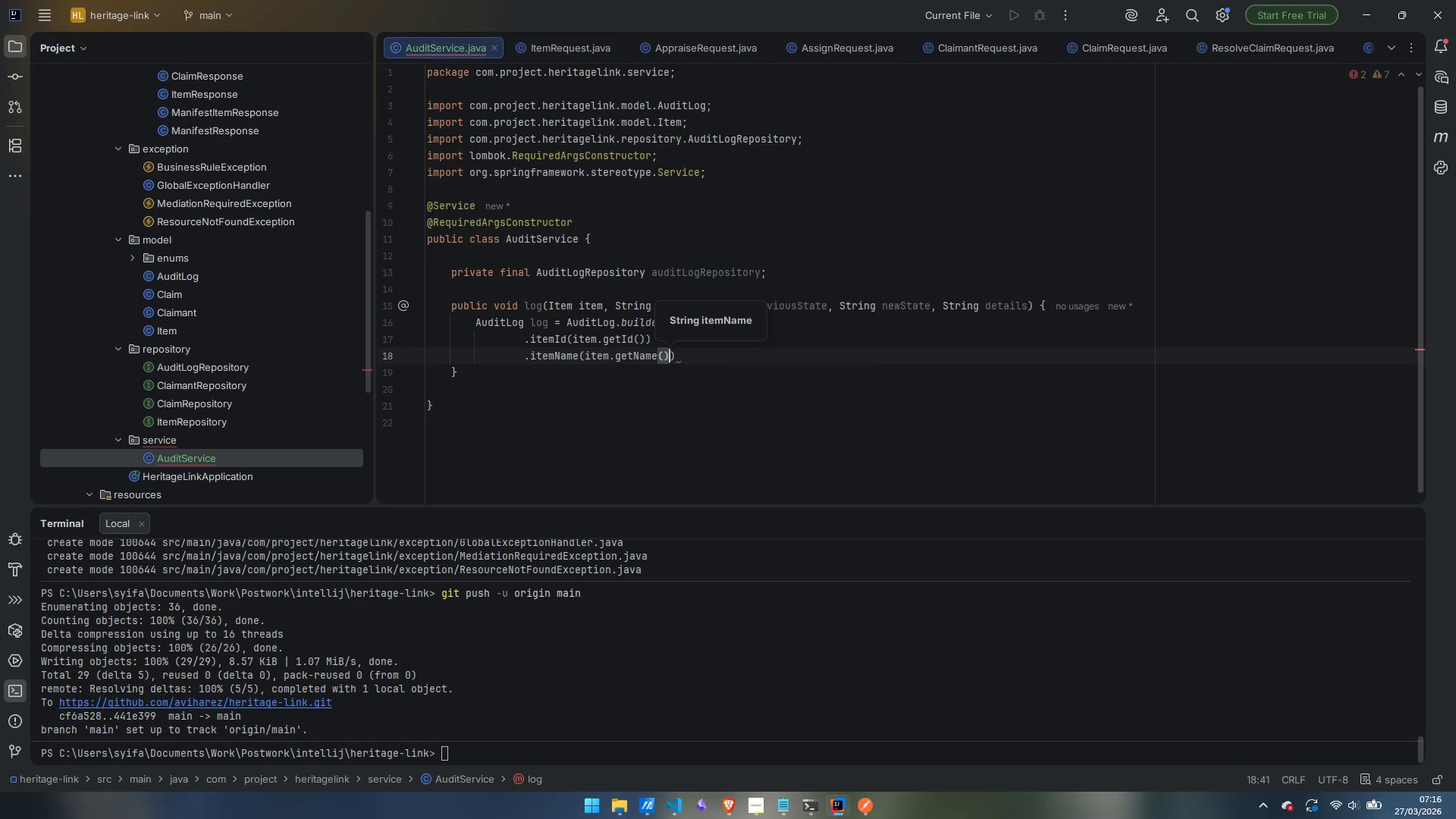 
key(ArrowRight)
 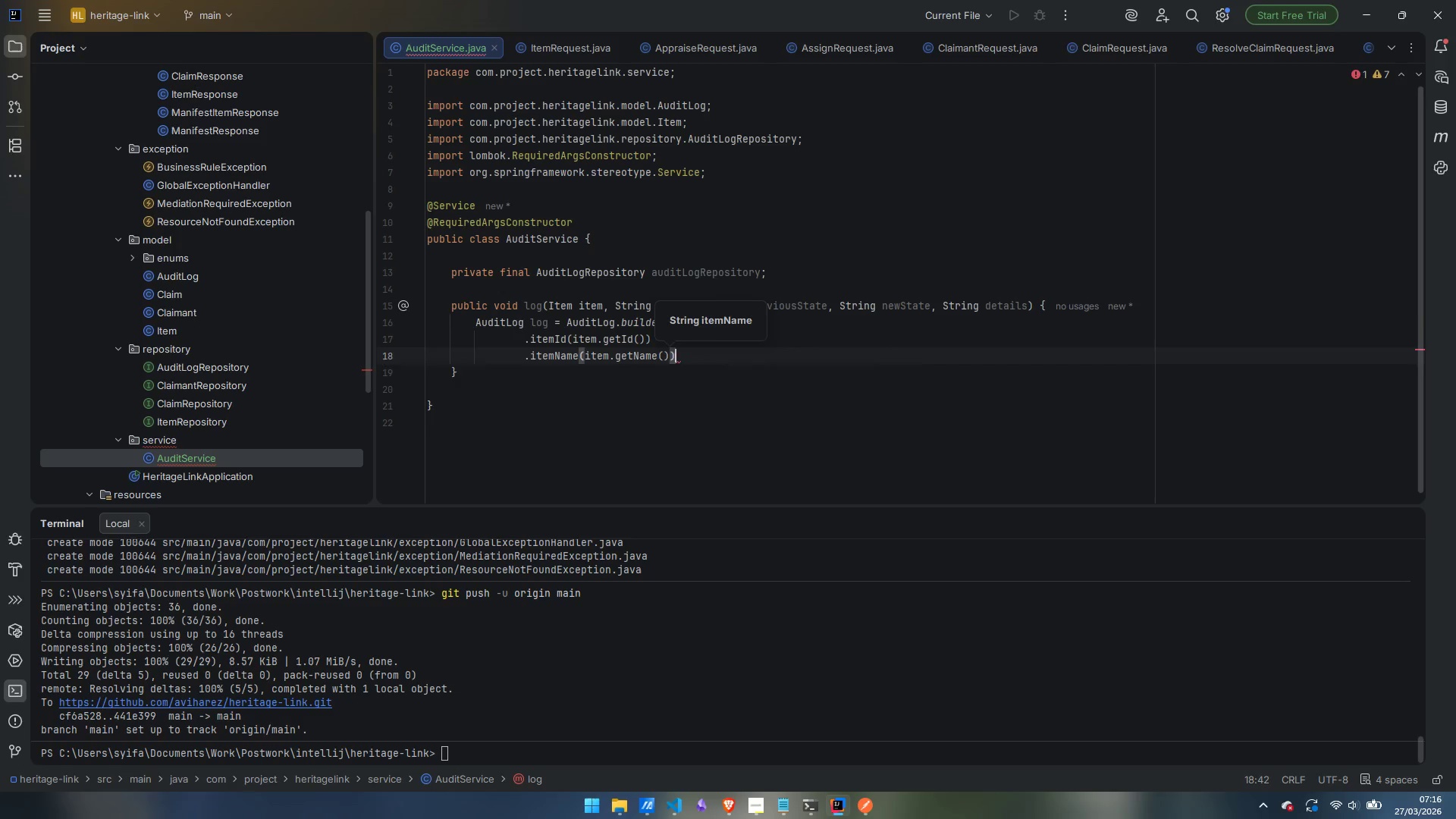 
key(Enter)
 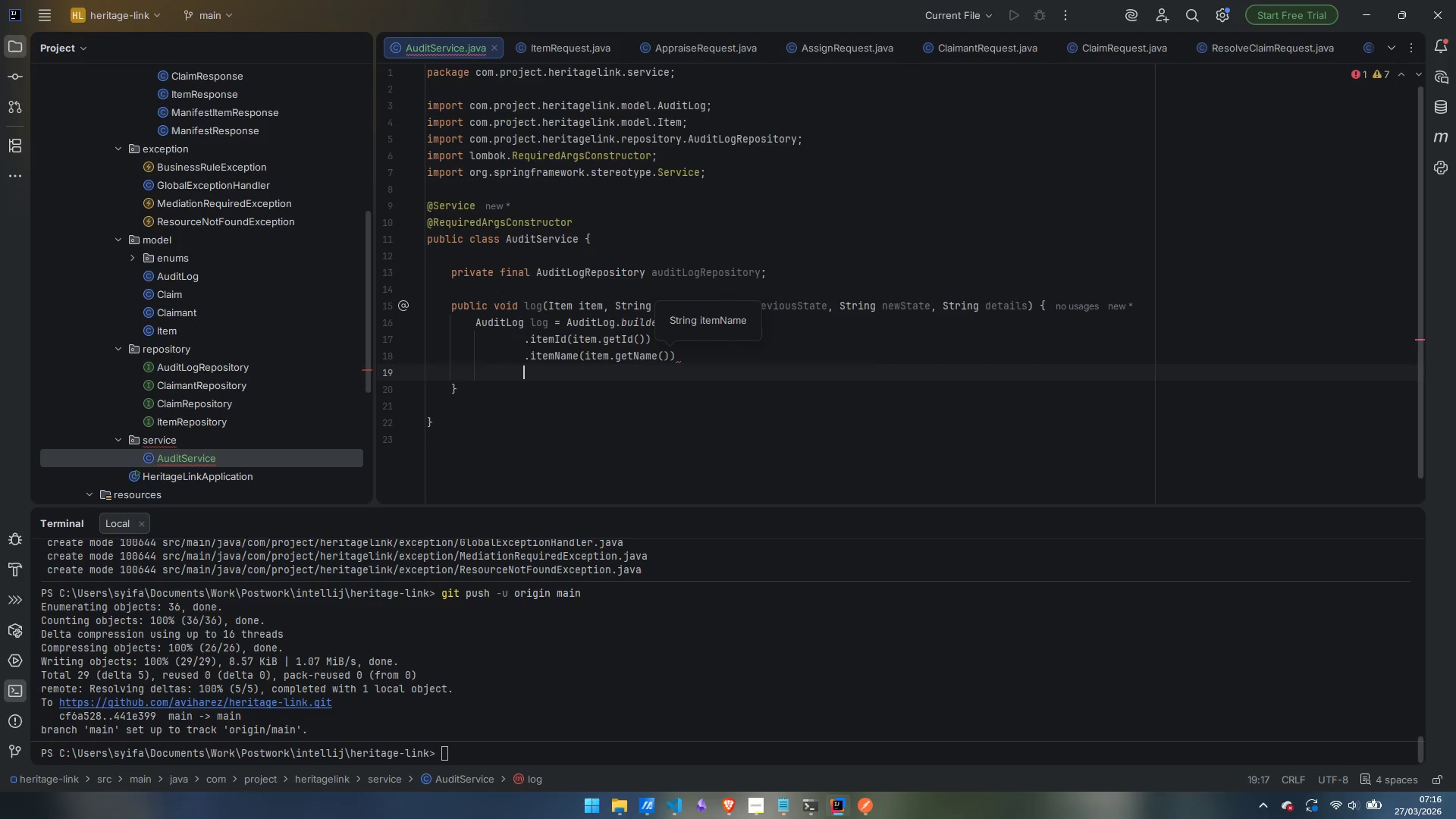 
type(.ac)
 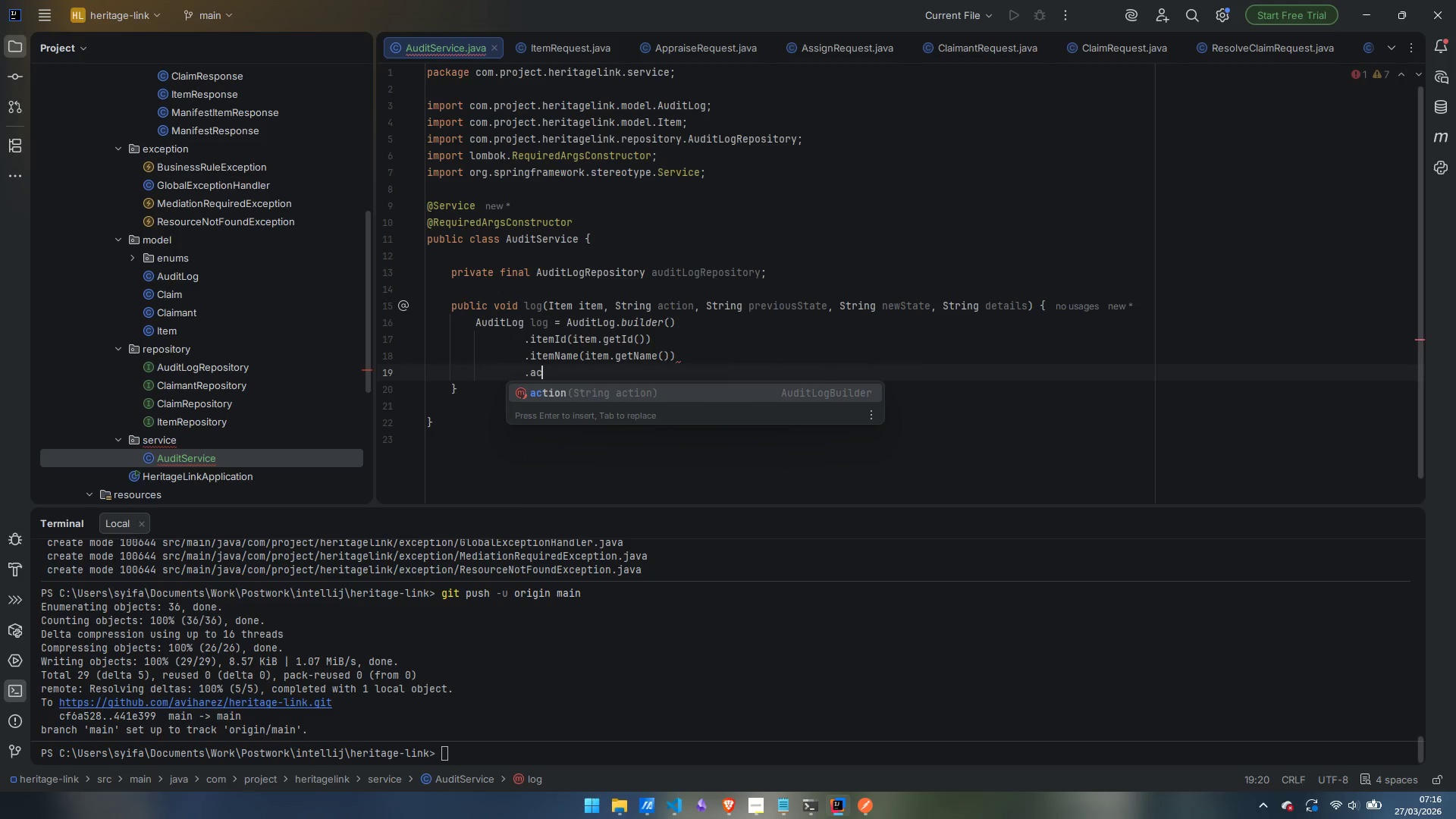 
key(Enter)
 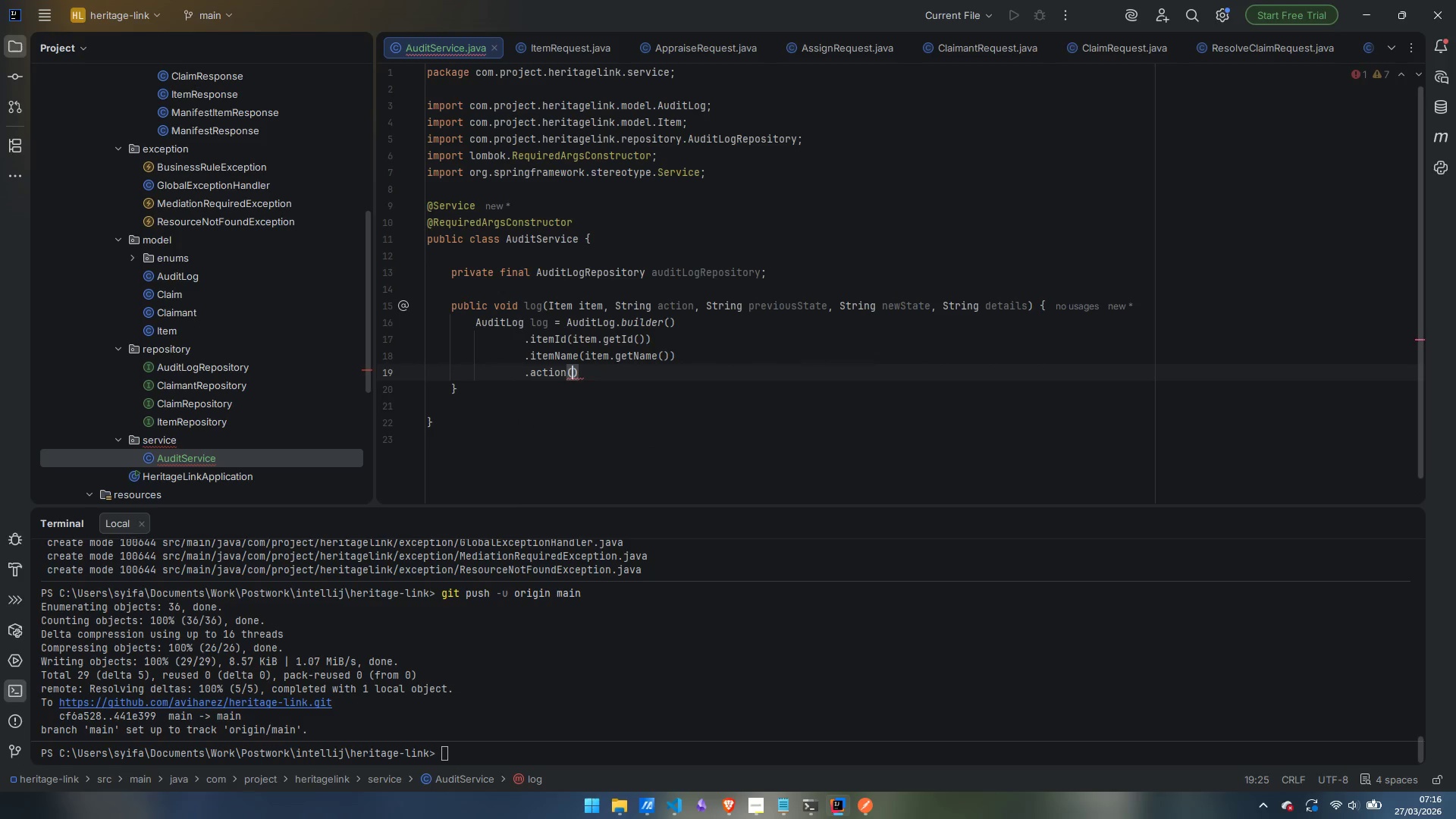 
type(ac)
 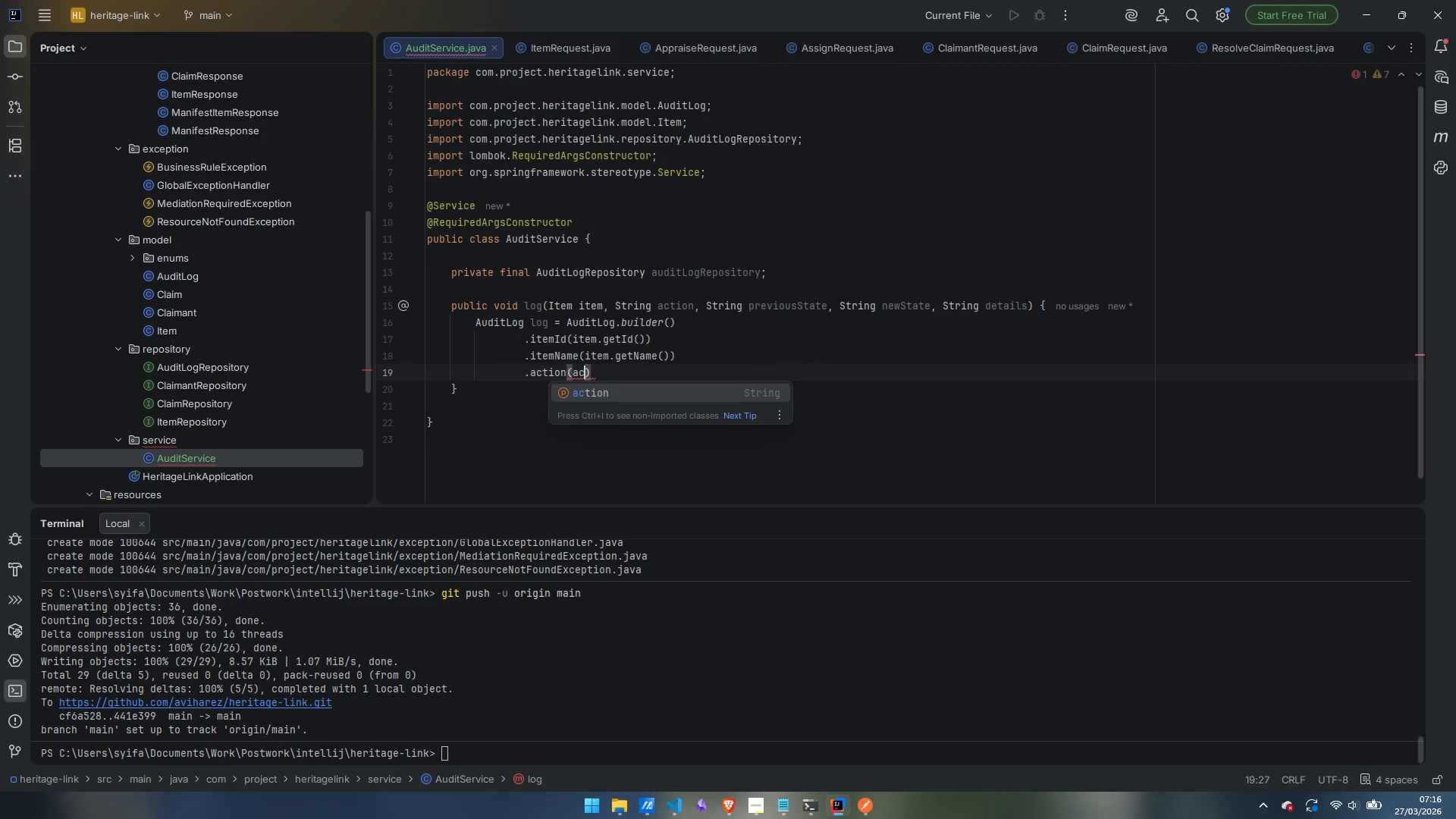 
key(Enter)
 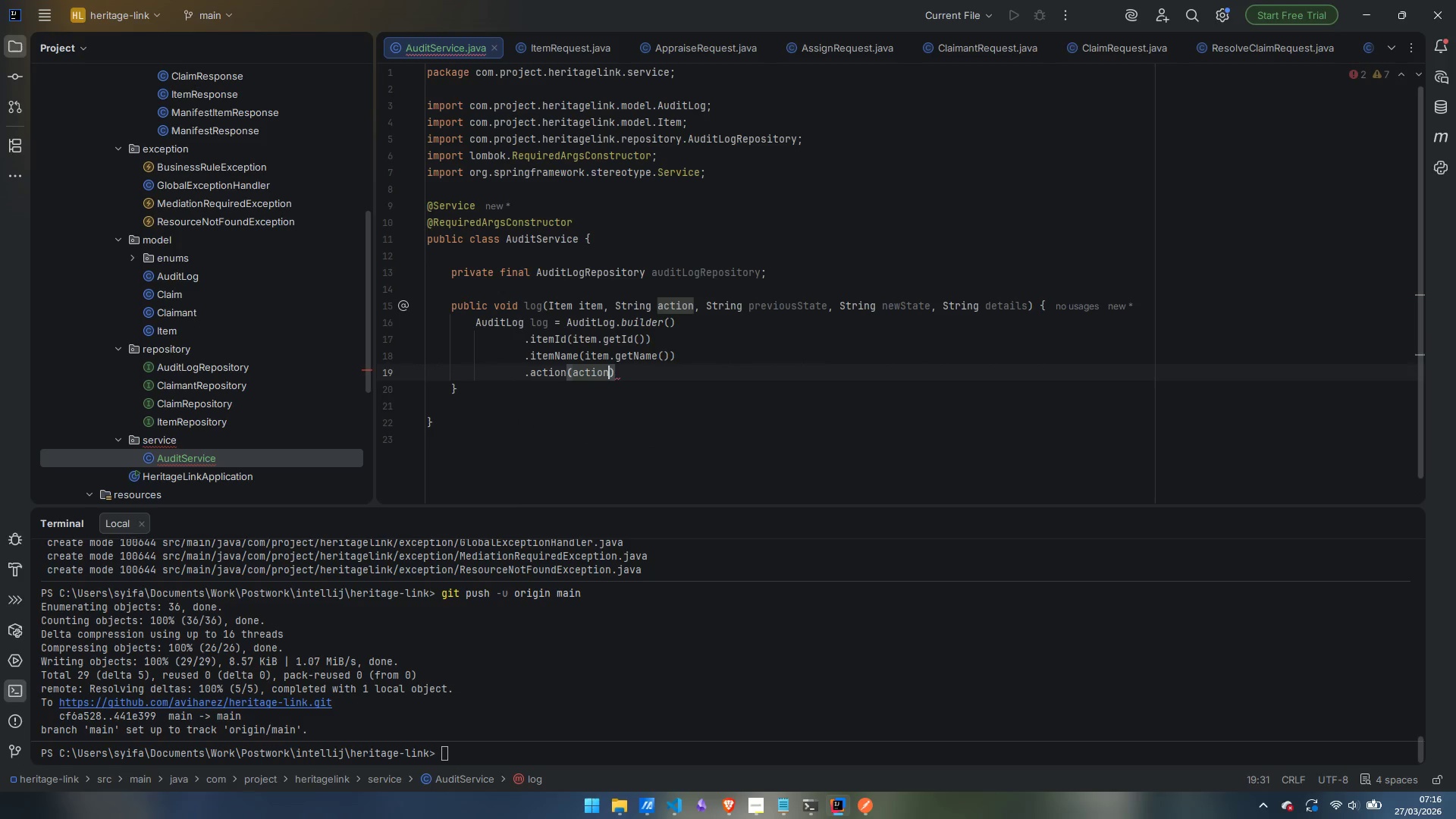 
key(ArrowRight)
 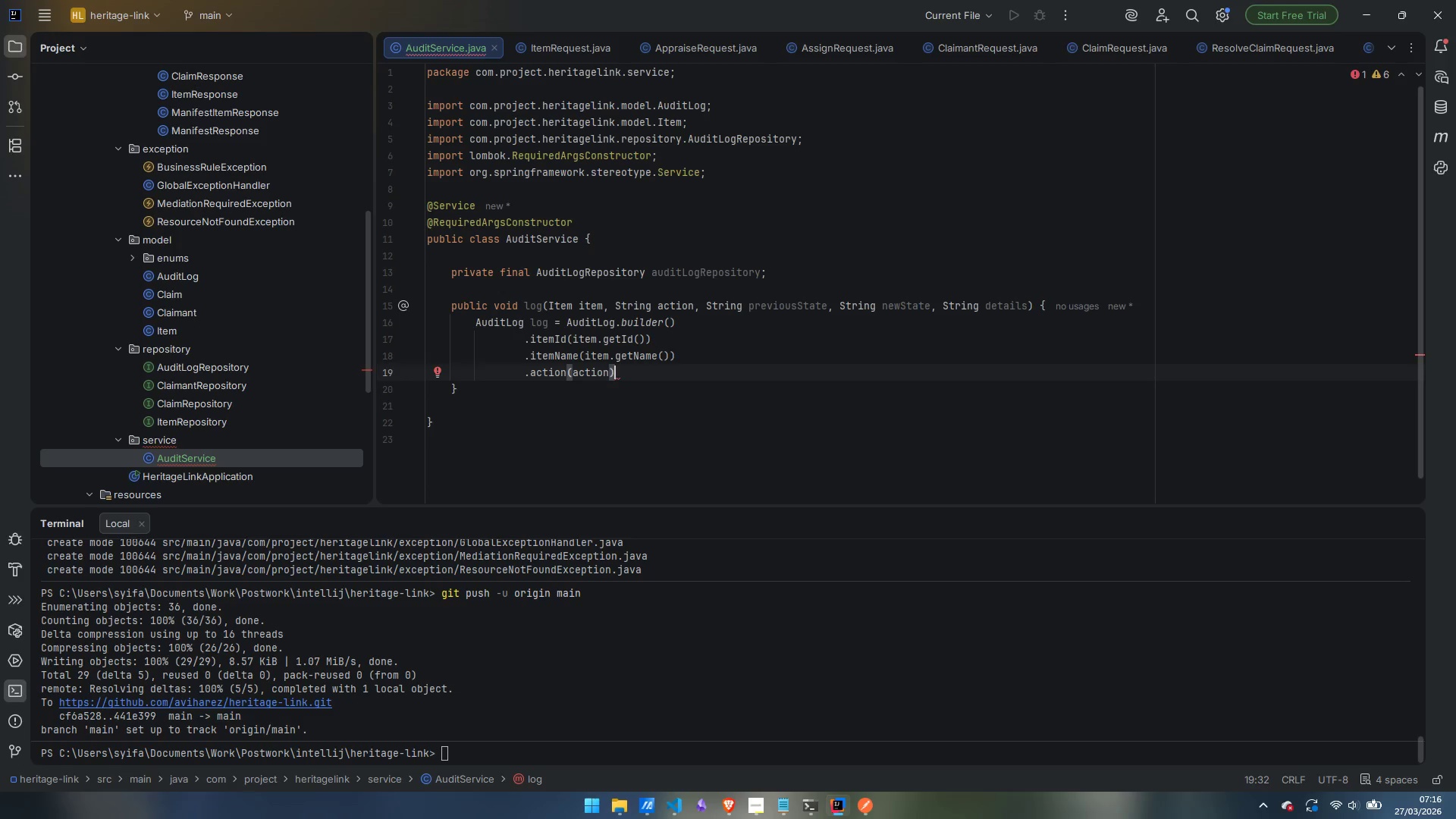 
key(Comma)
 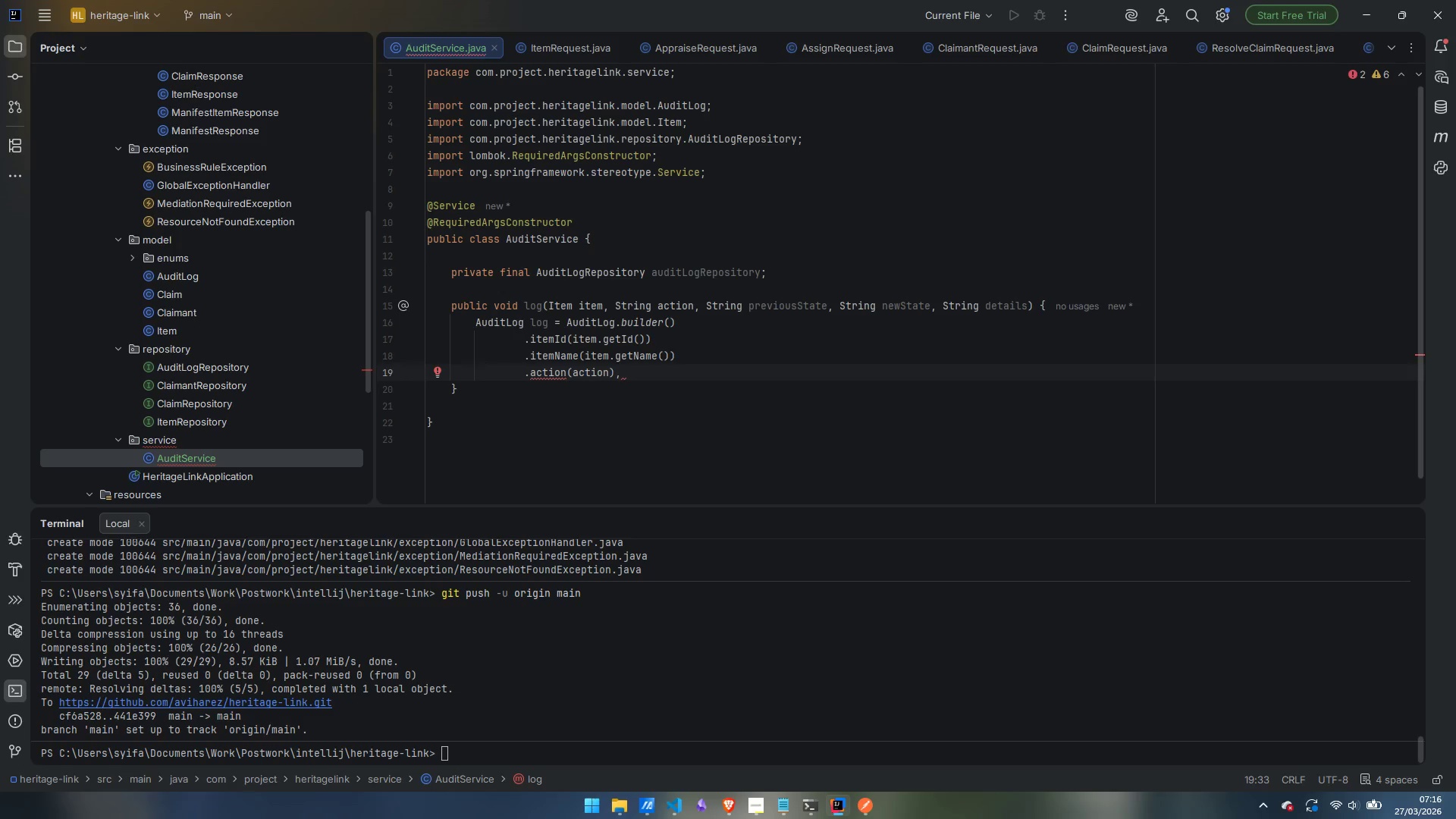 
key(Backspace)
 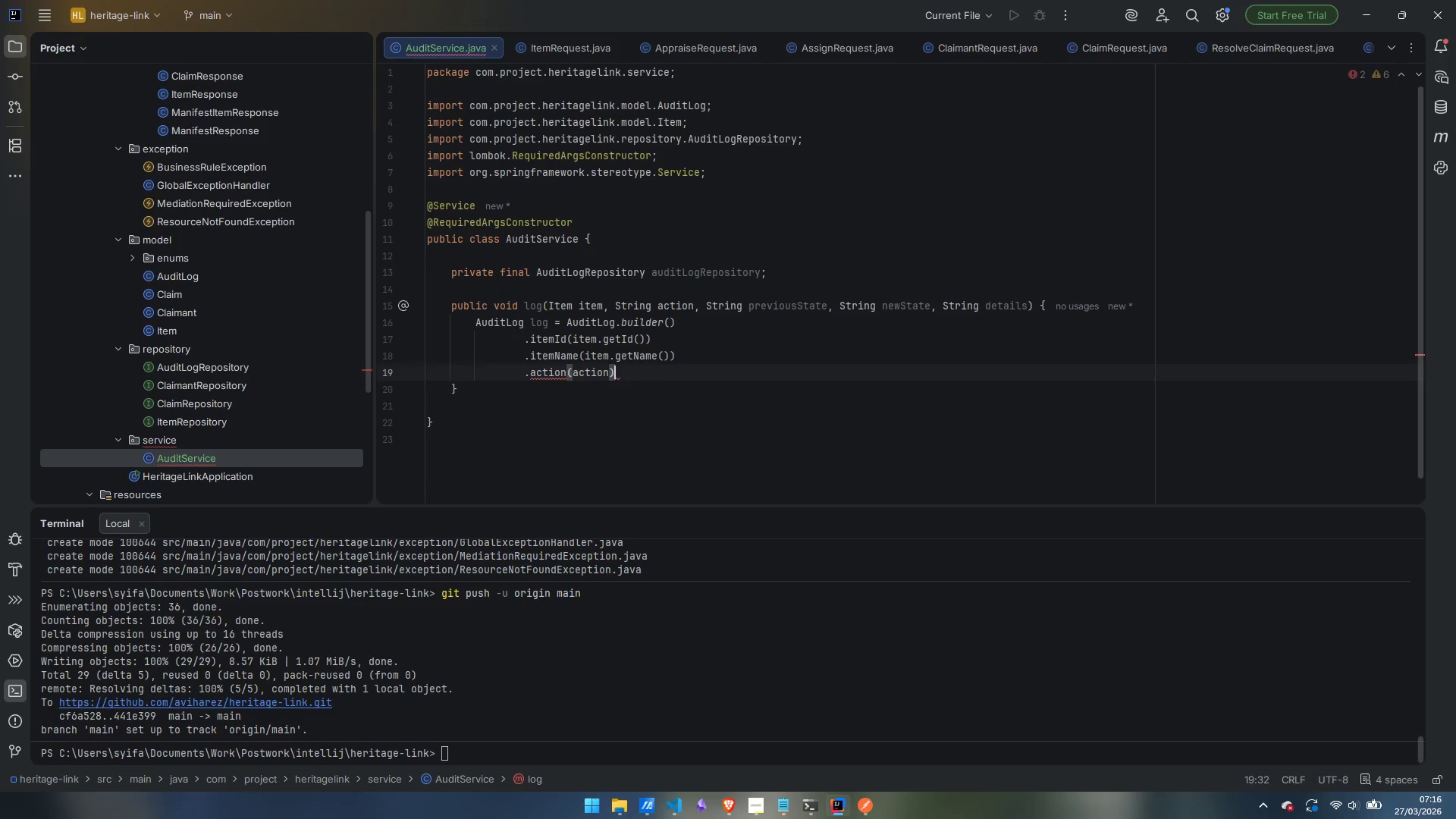 
key(Enter)
 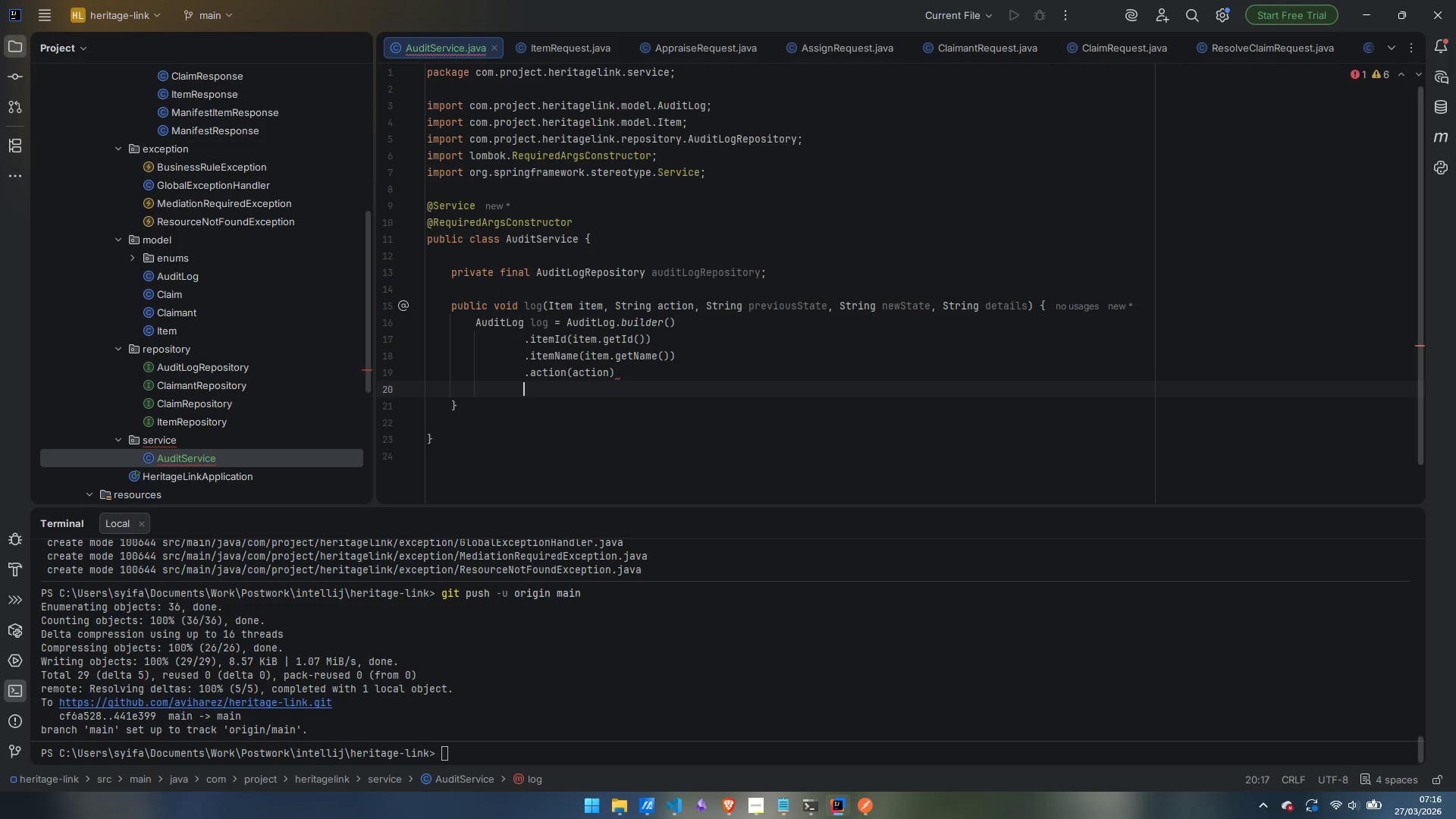 
type(.pre)
 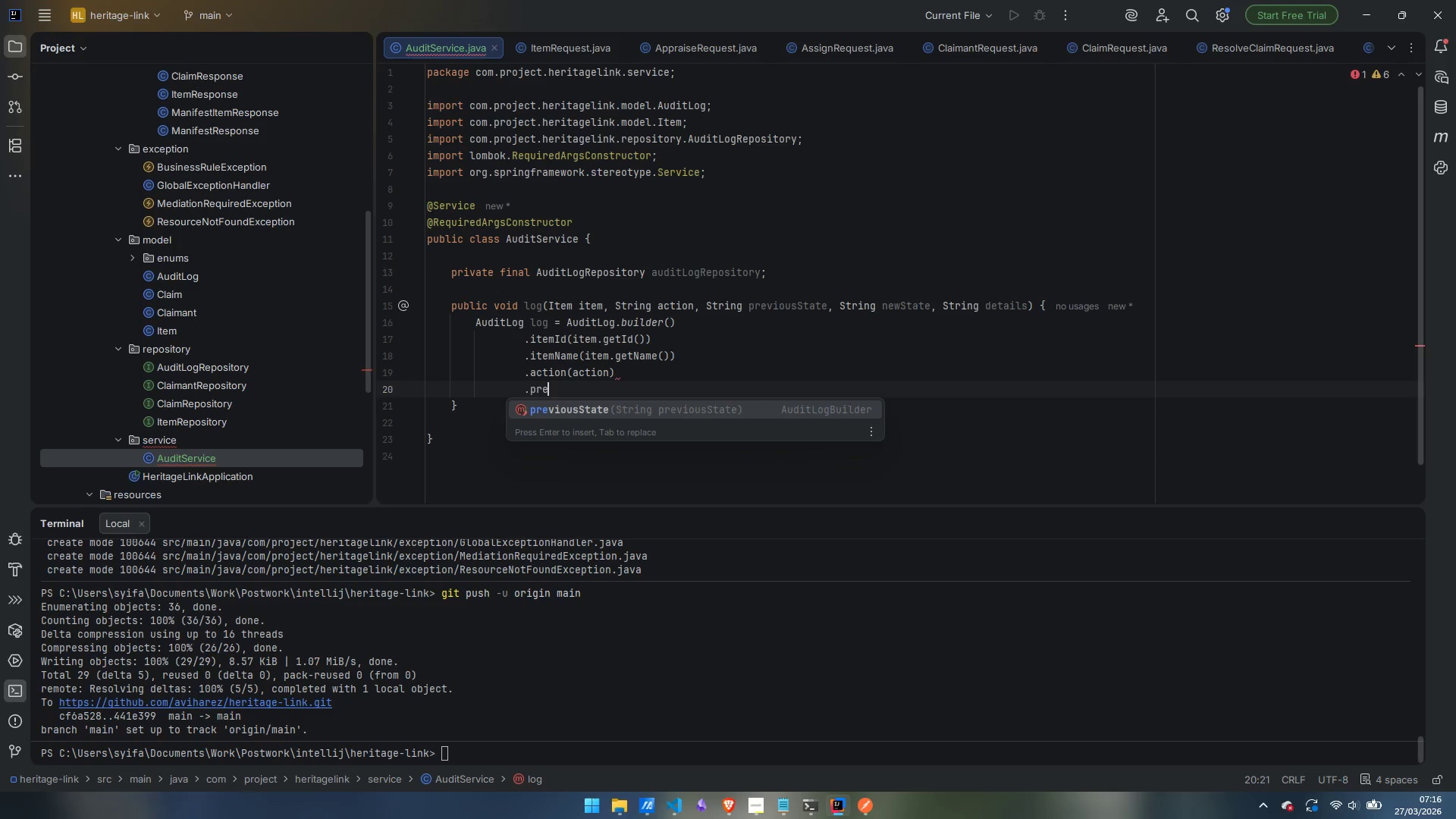 
key(Enter)
 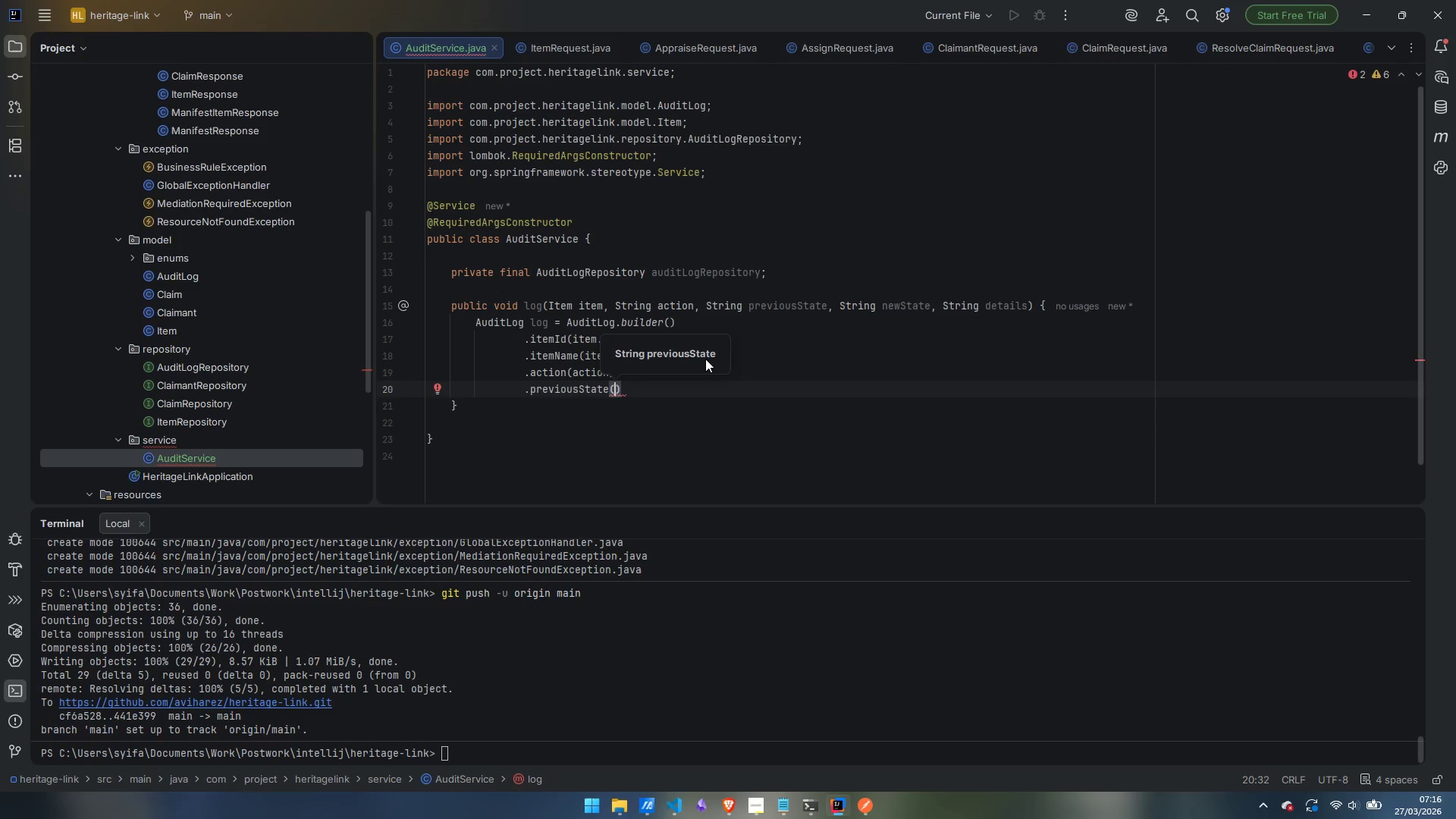 
type(s)
key(Backspace)
type(pre)
 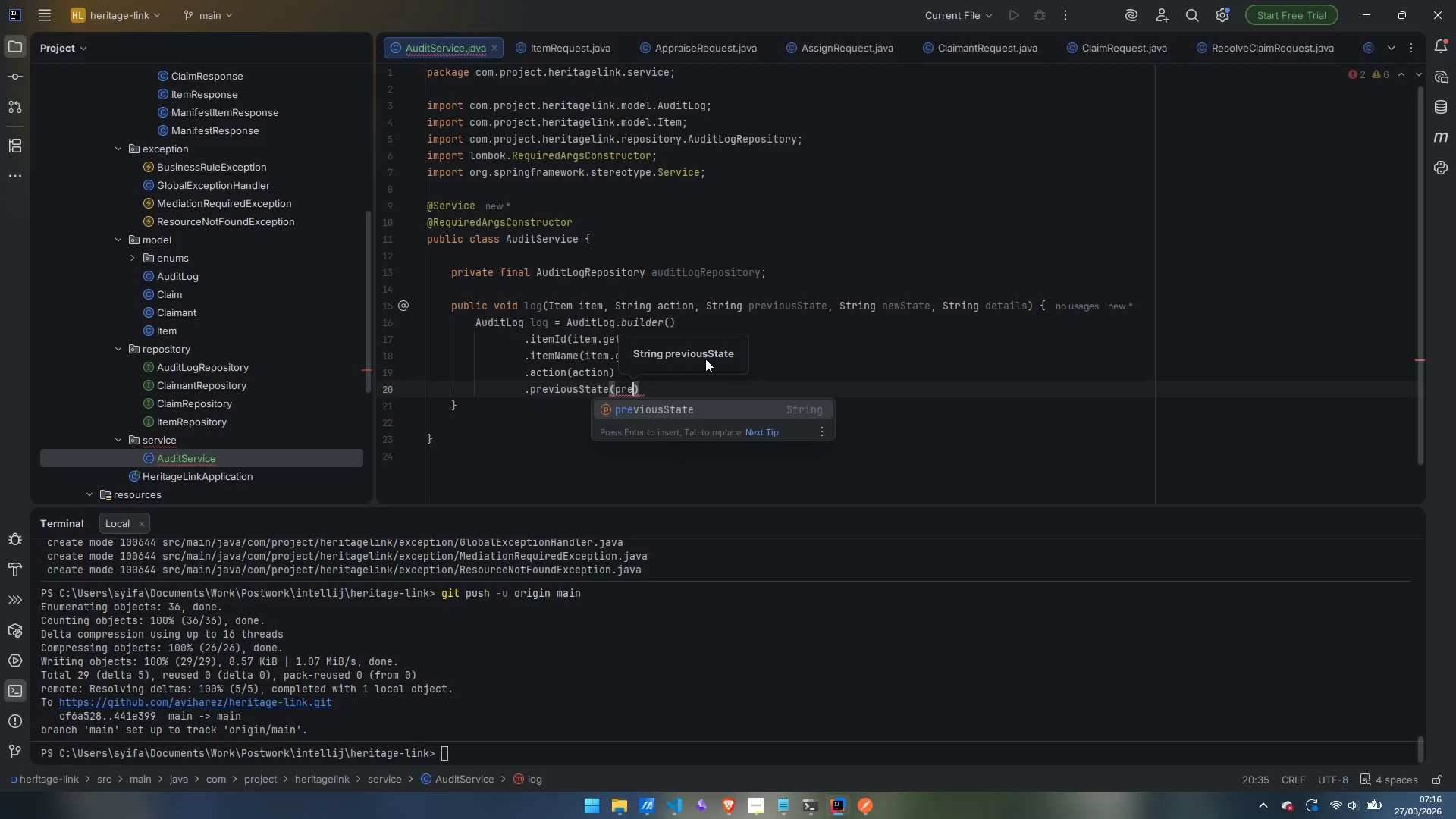 
key(Enter)
 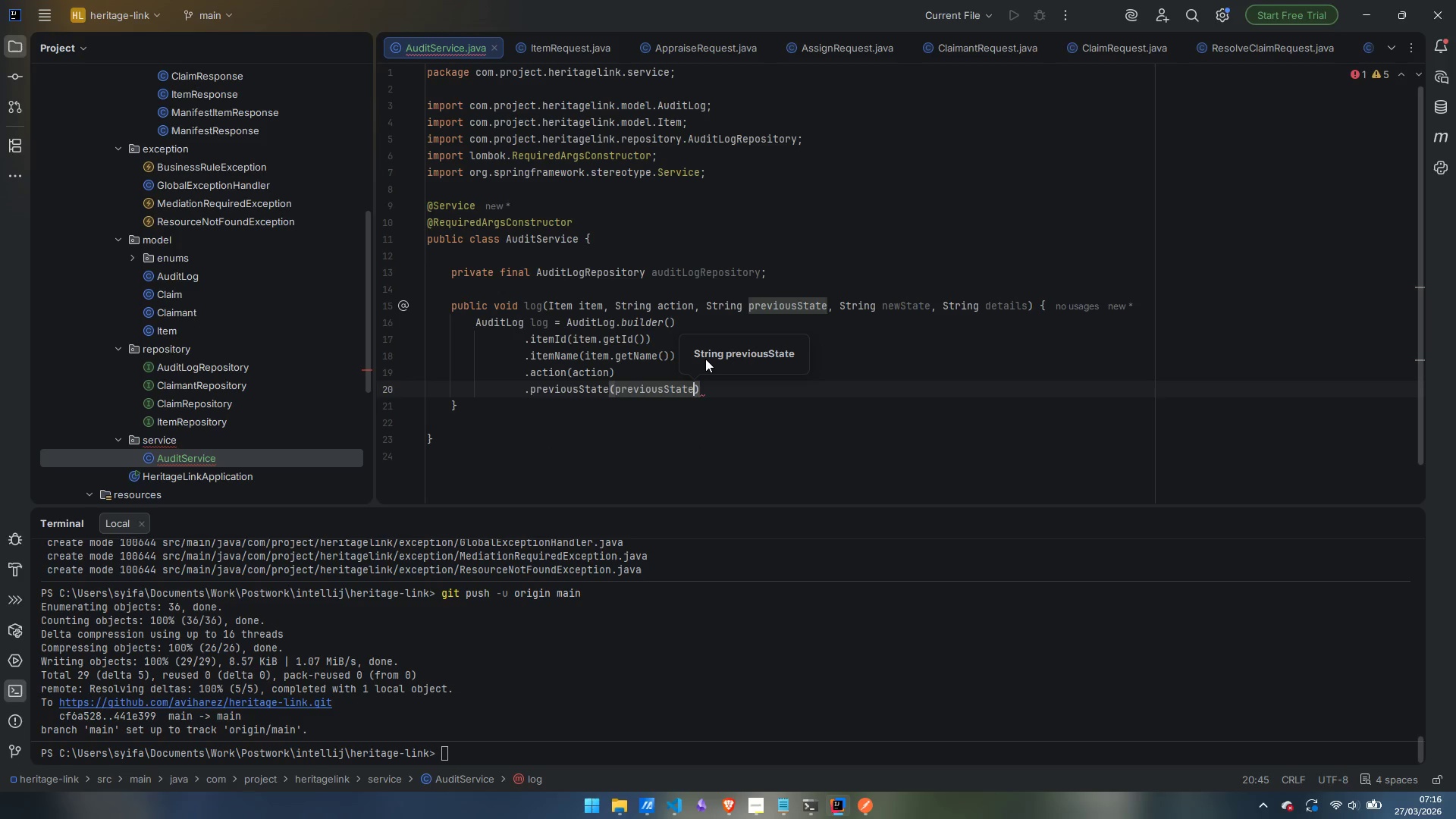 
key(ArrowRight)
 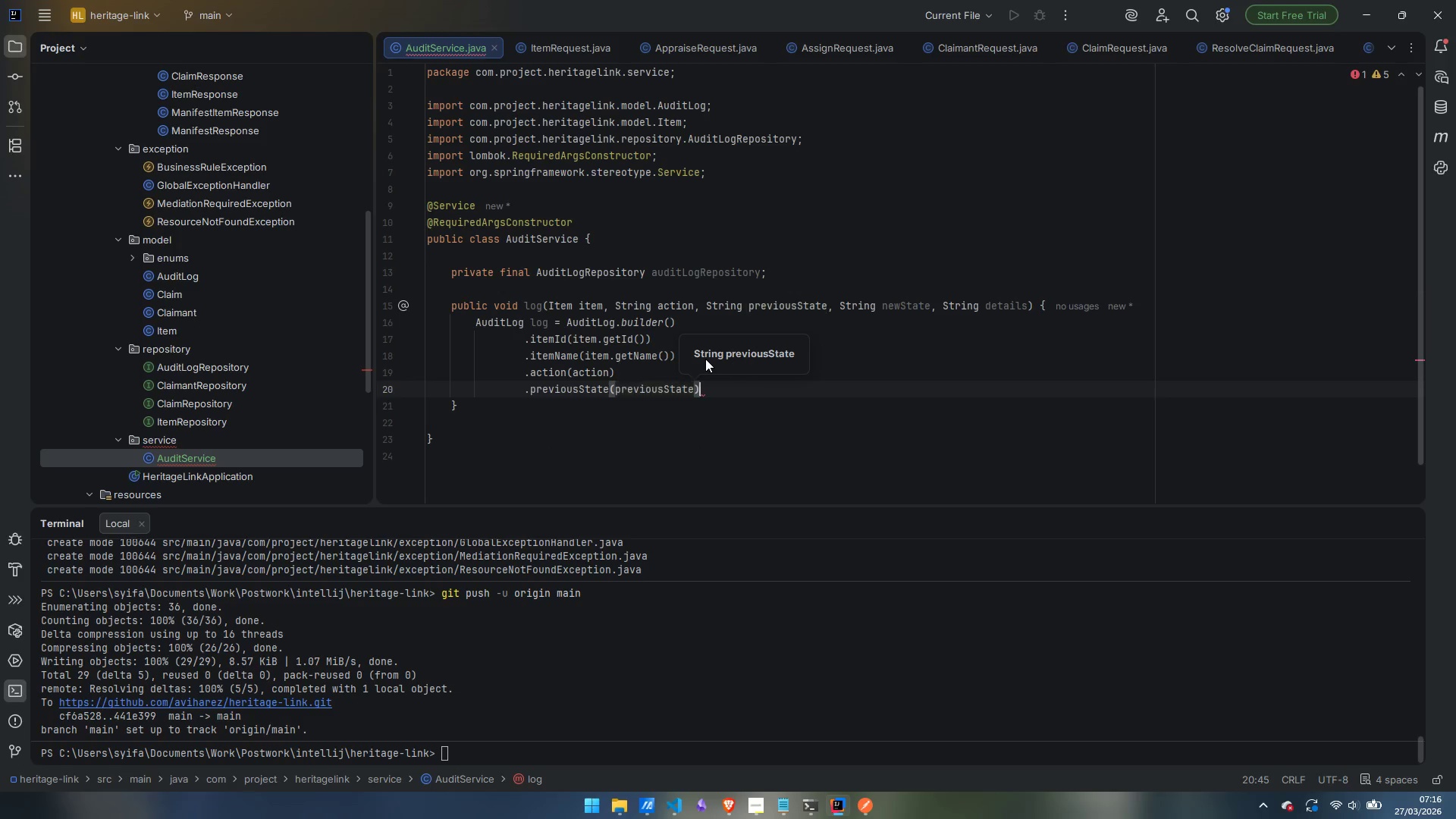 
key(Enter)
 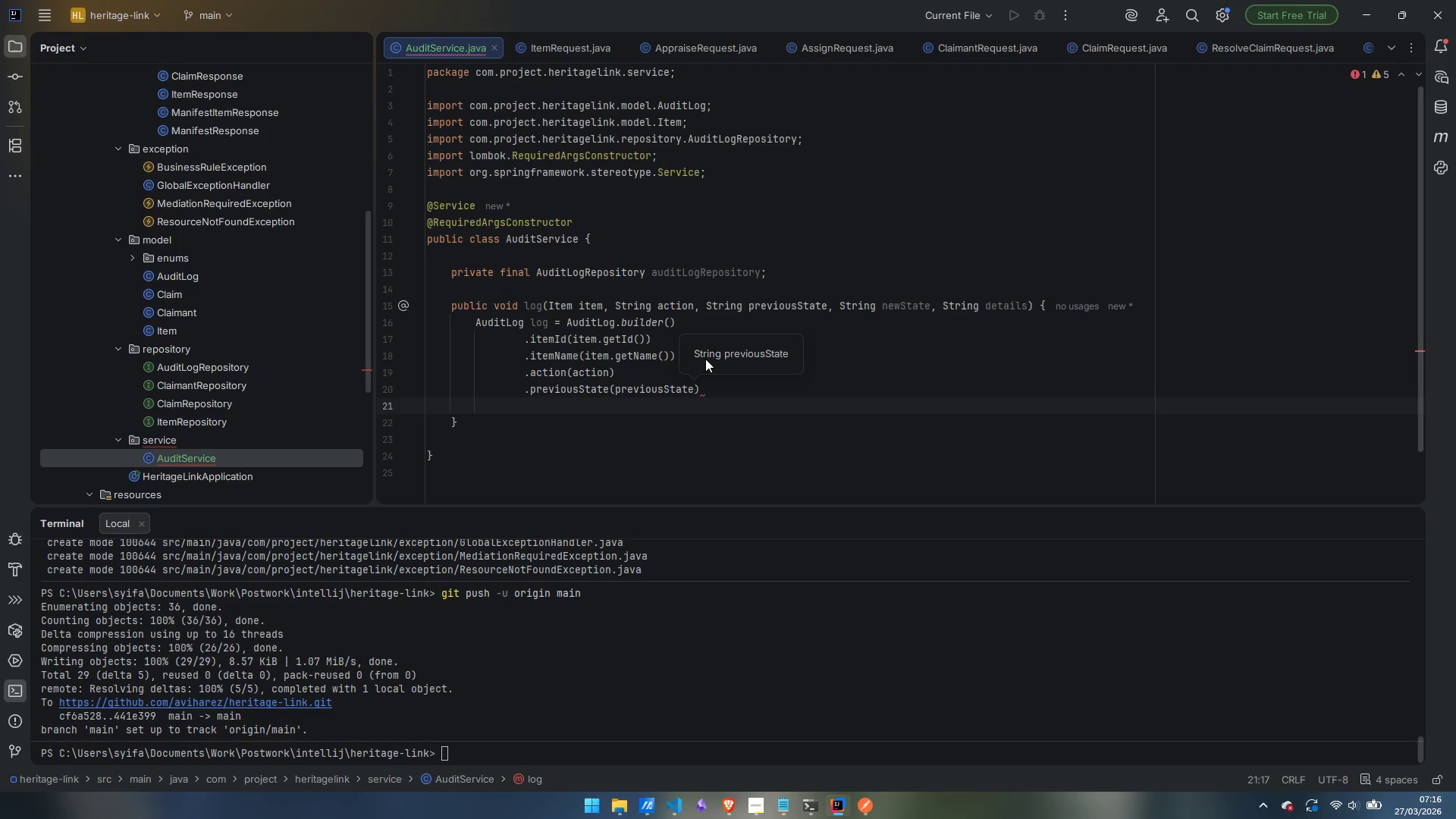 
type(.new)
 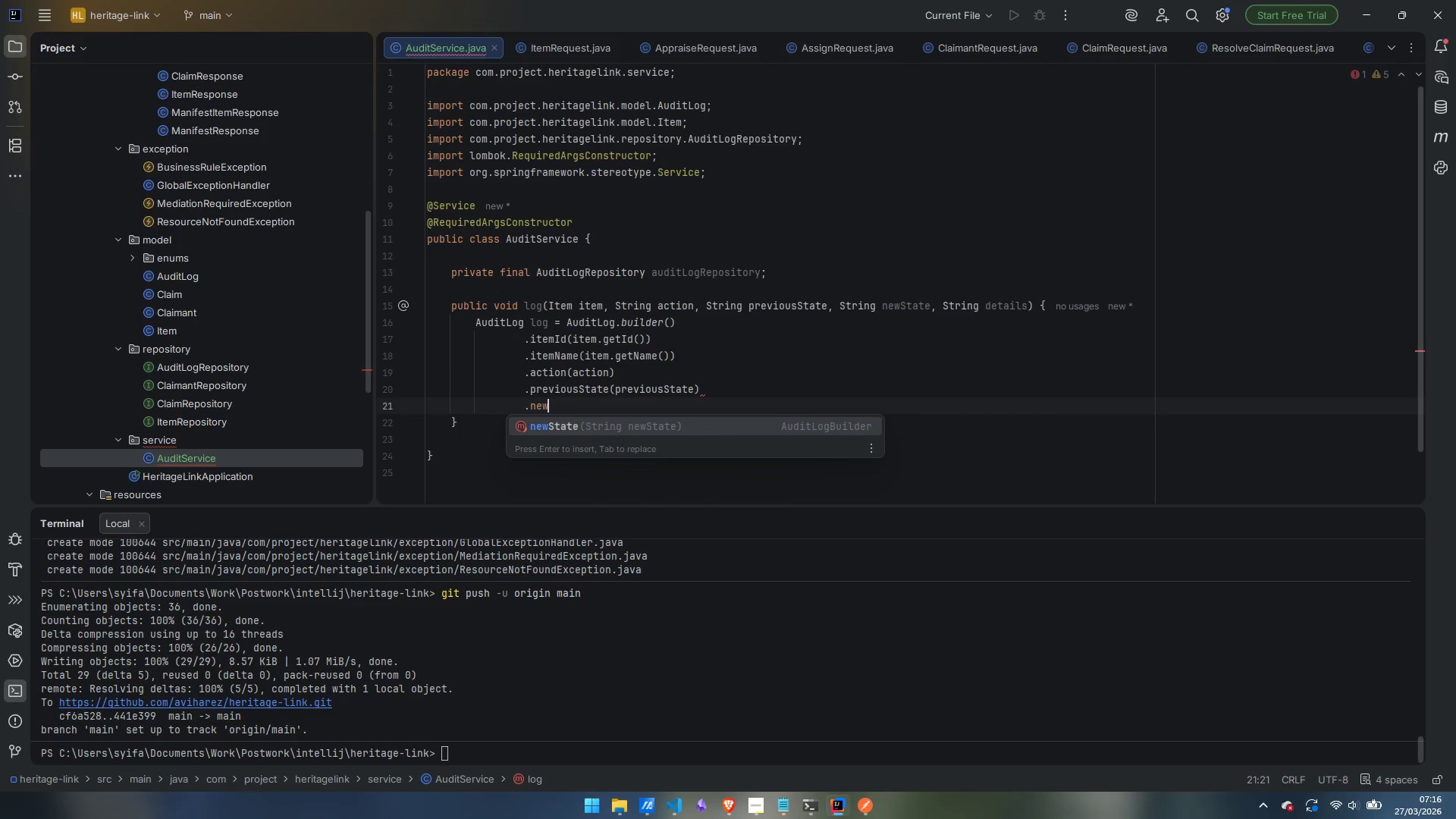 
key(Enter)
 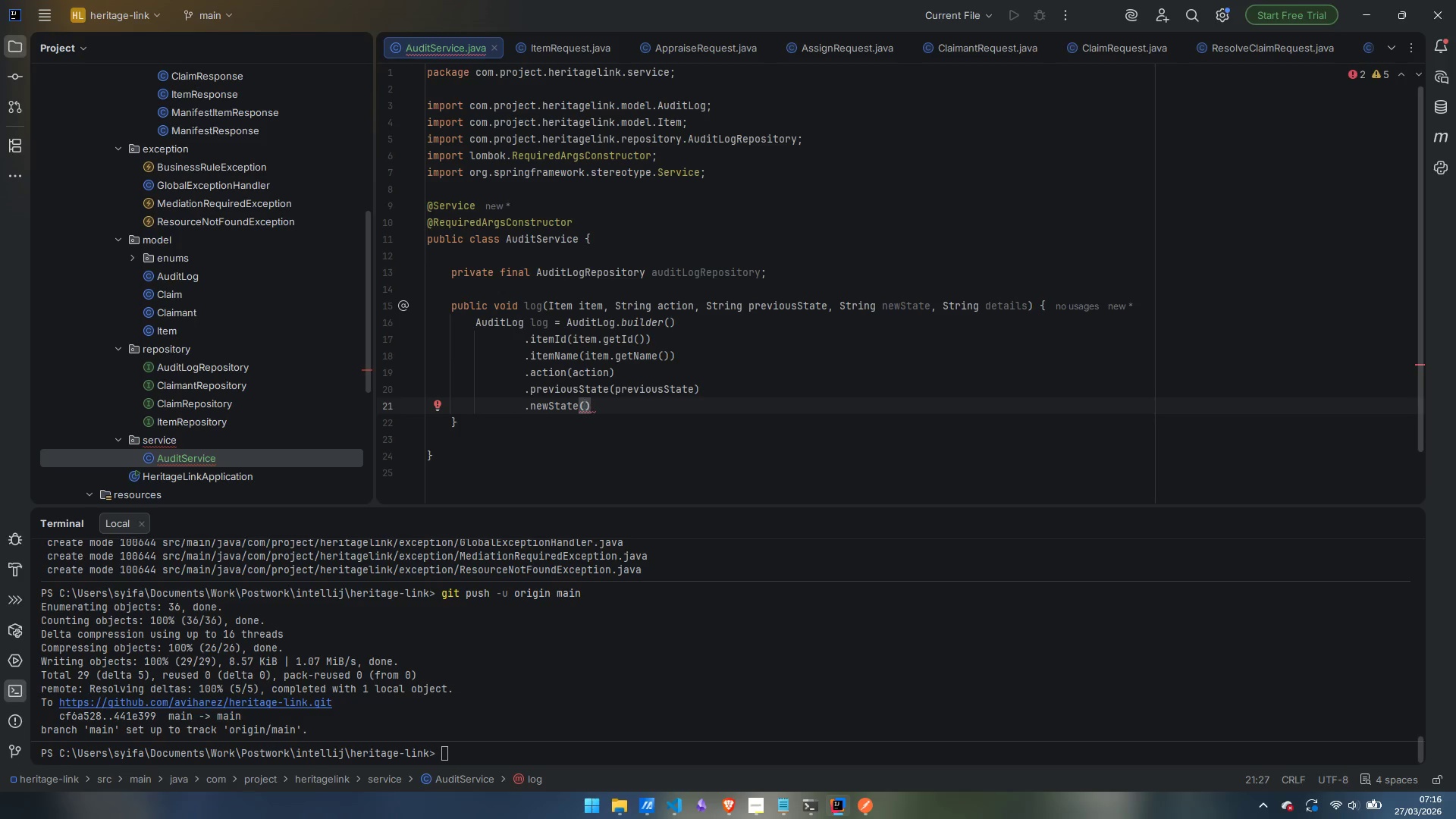 
type(mew)
 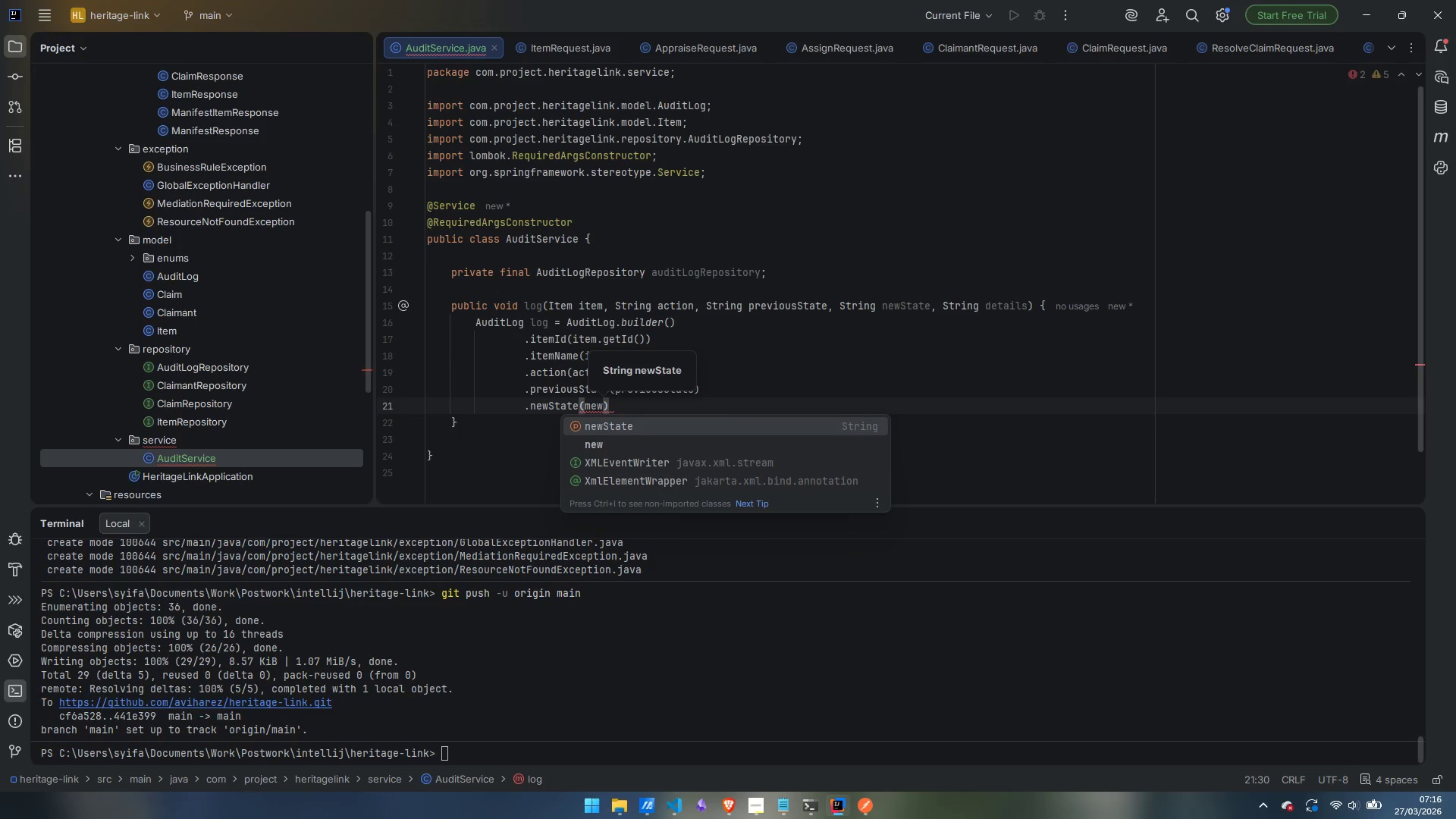 
key(Enter)
 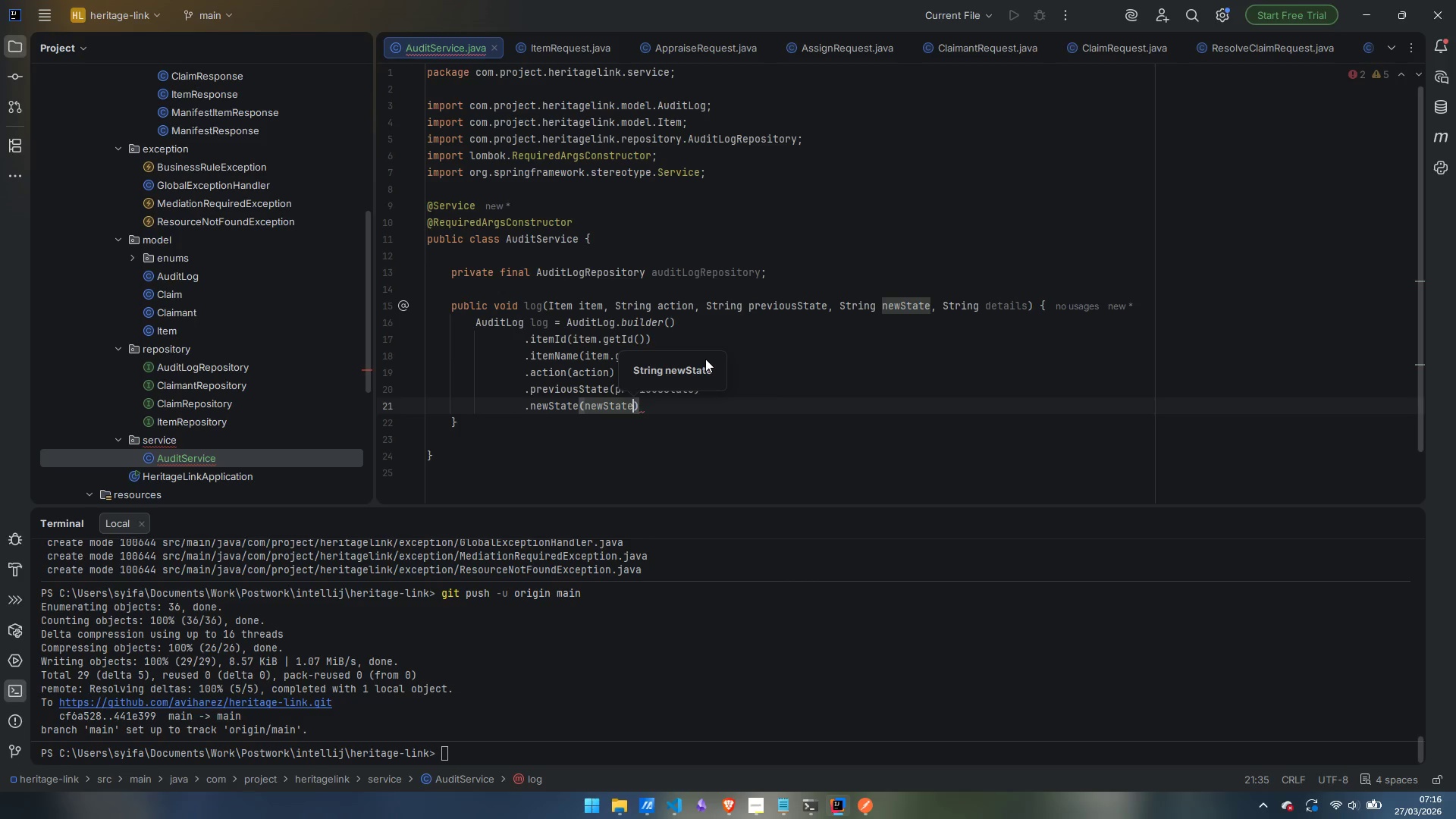 
key(ArrowRight)
 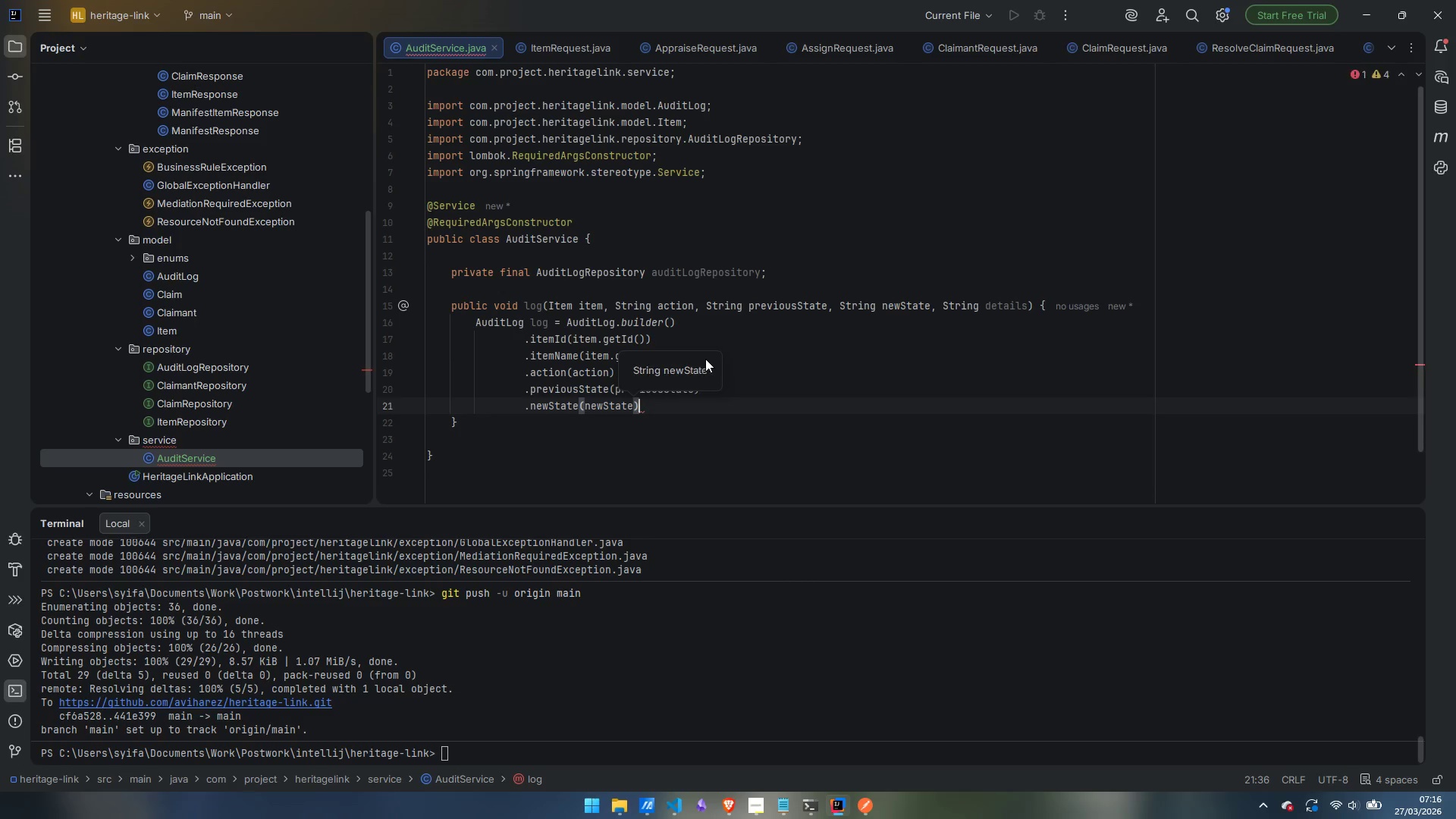 
key(Enter)
 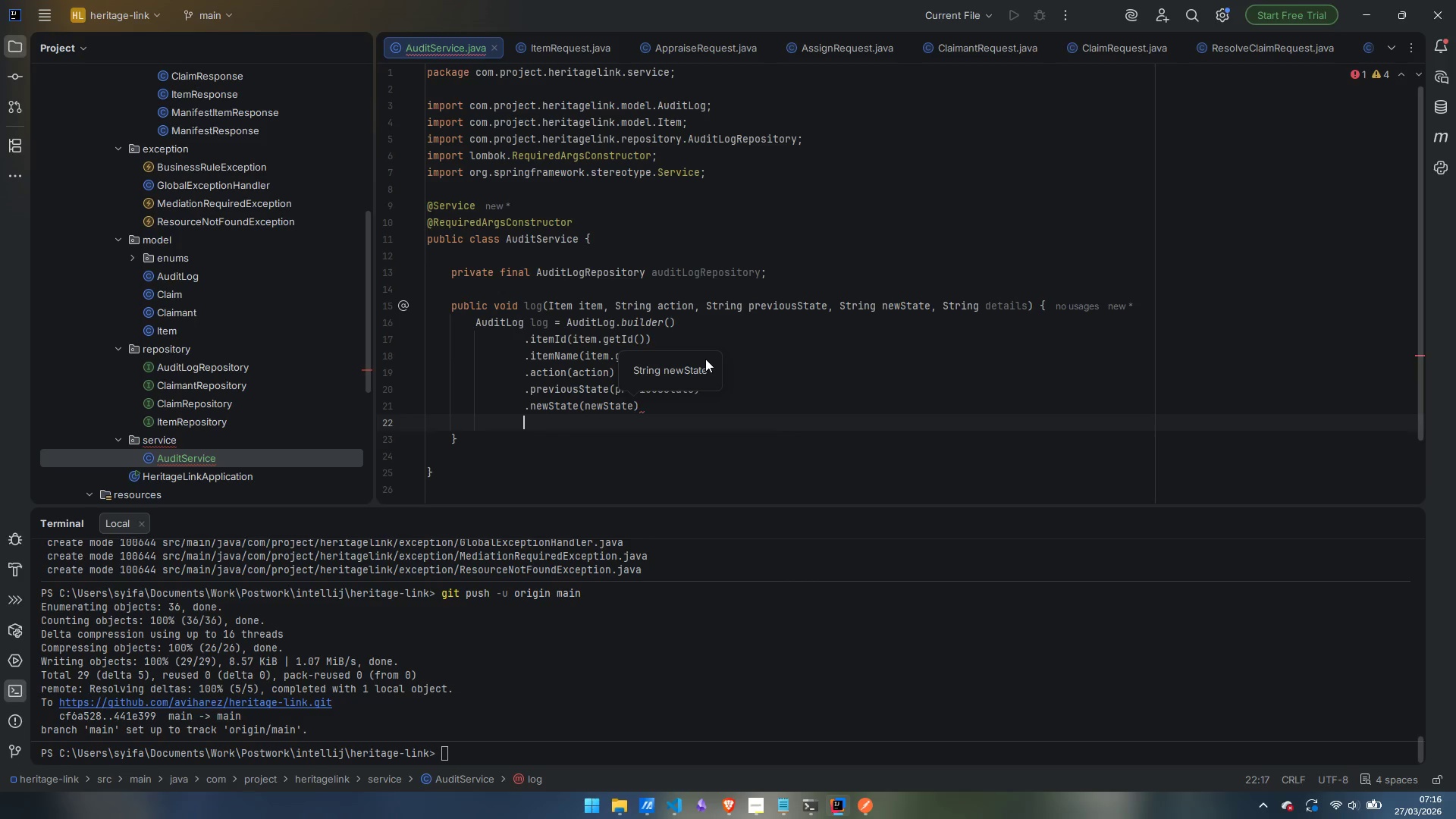 
key(Period)
 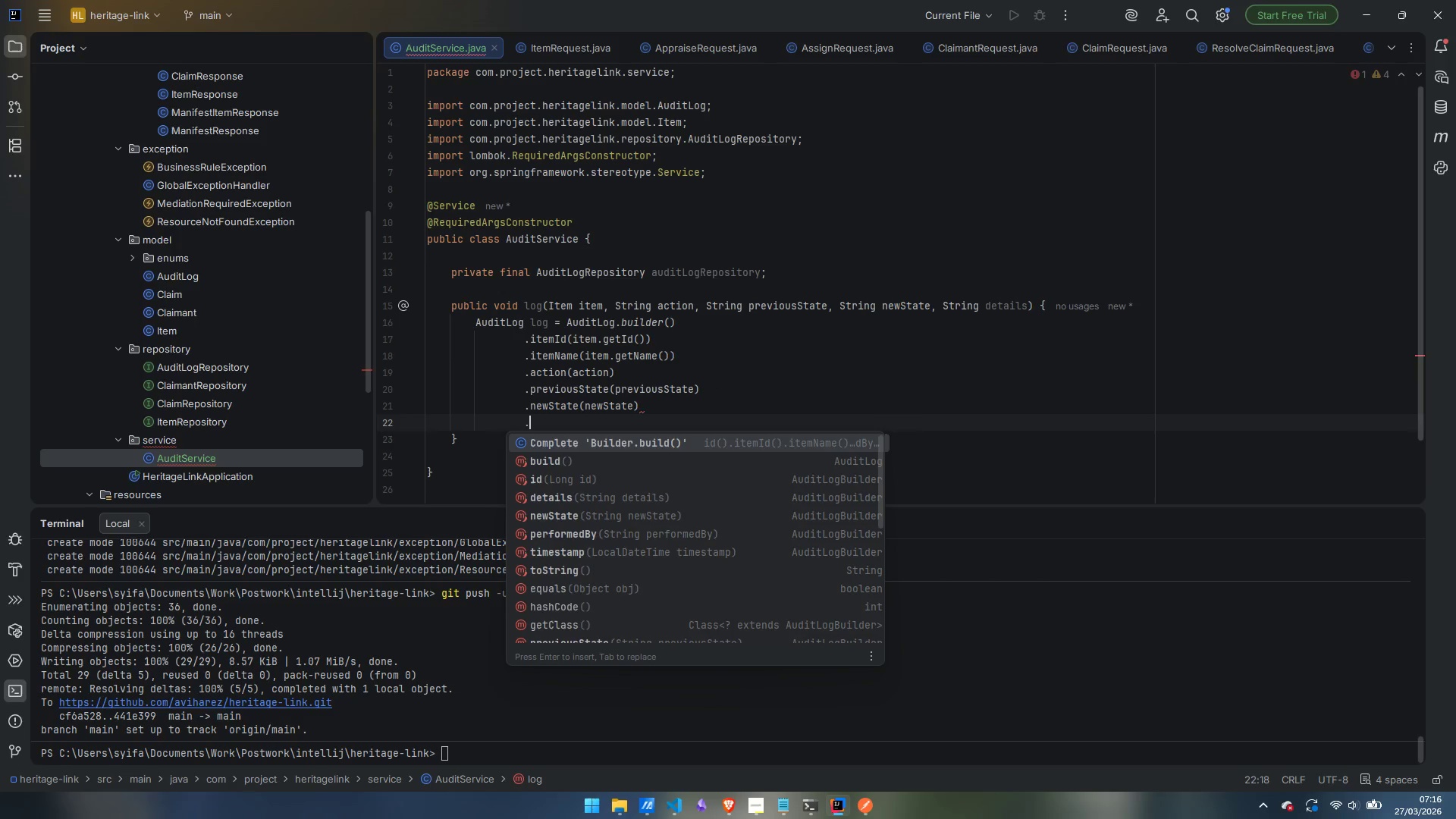 
type(defa)
key(Backspace)
key(Backspace)
type(ta)
 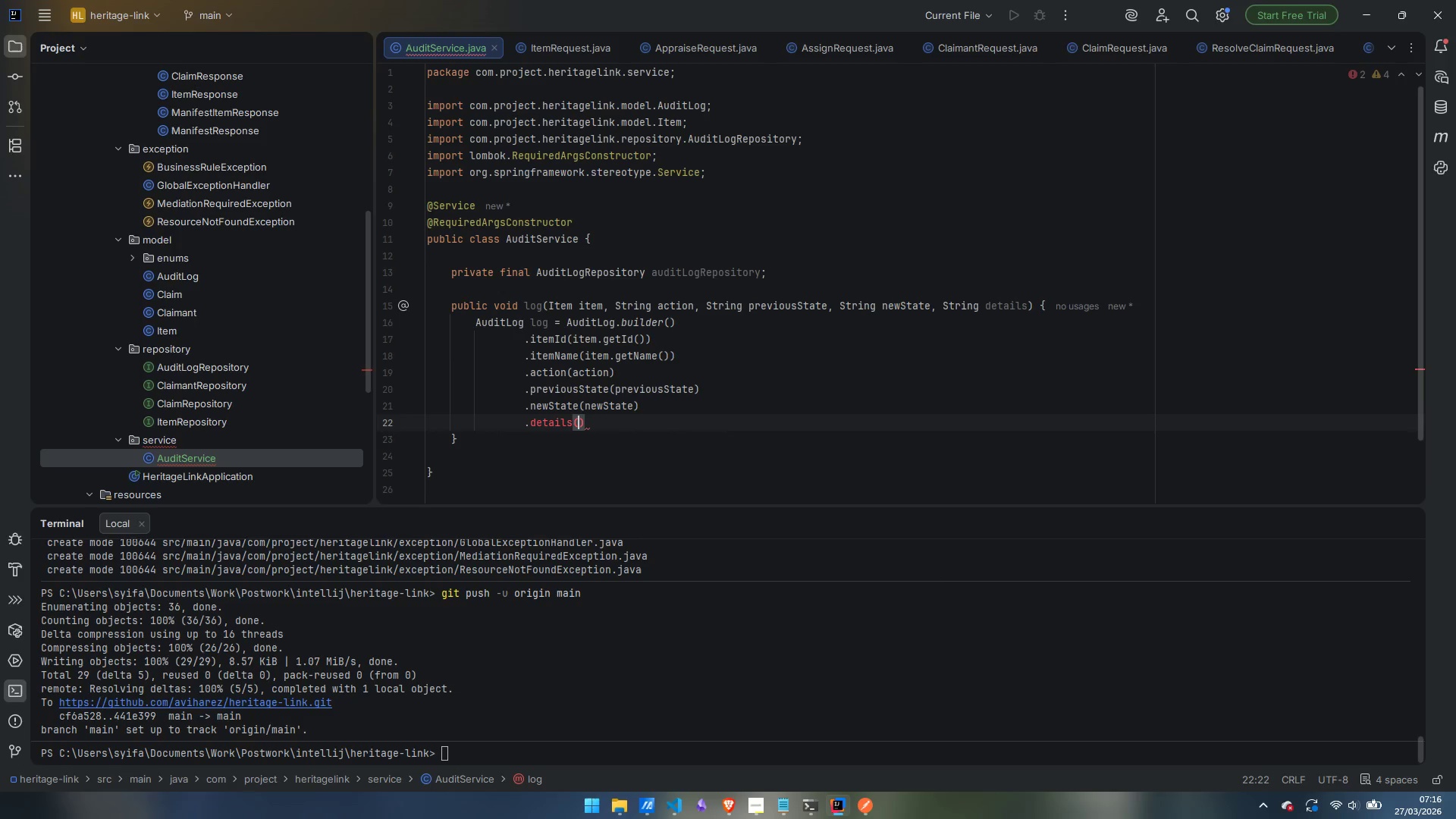 
key(Enter)
 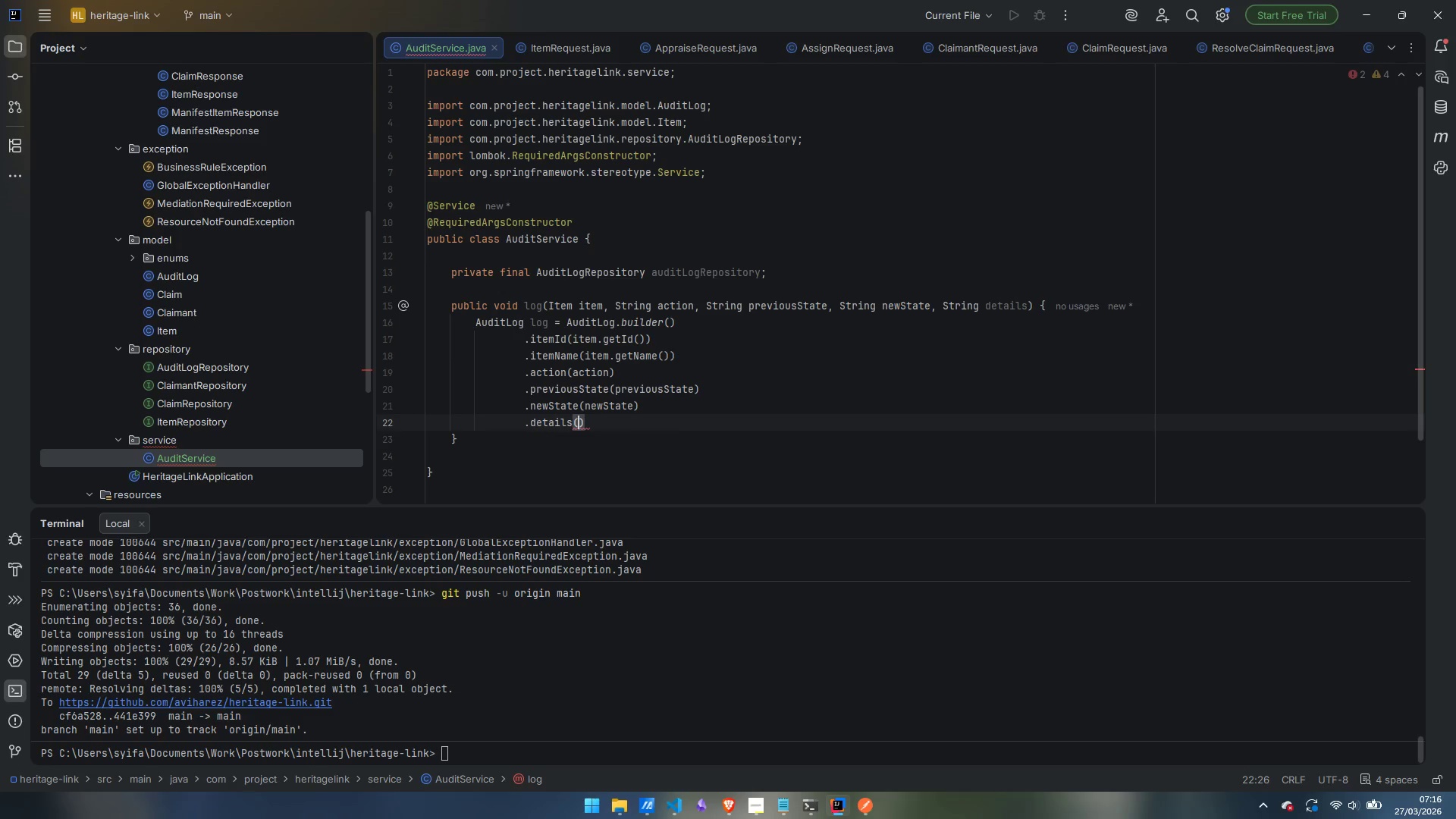 
type(deta)
 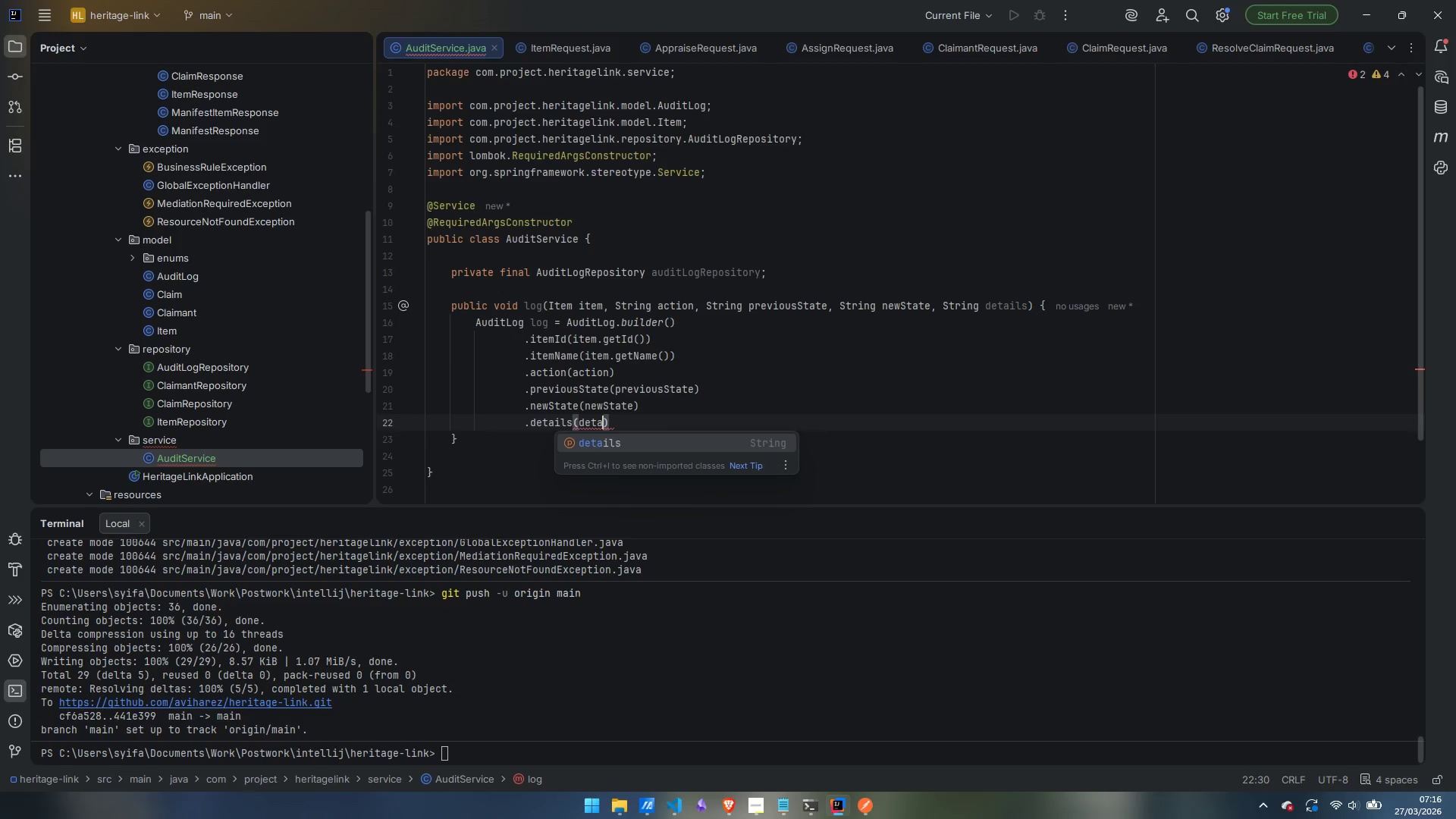 
key(Enter)
 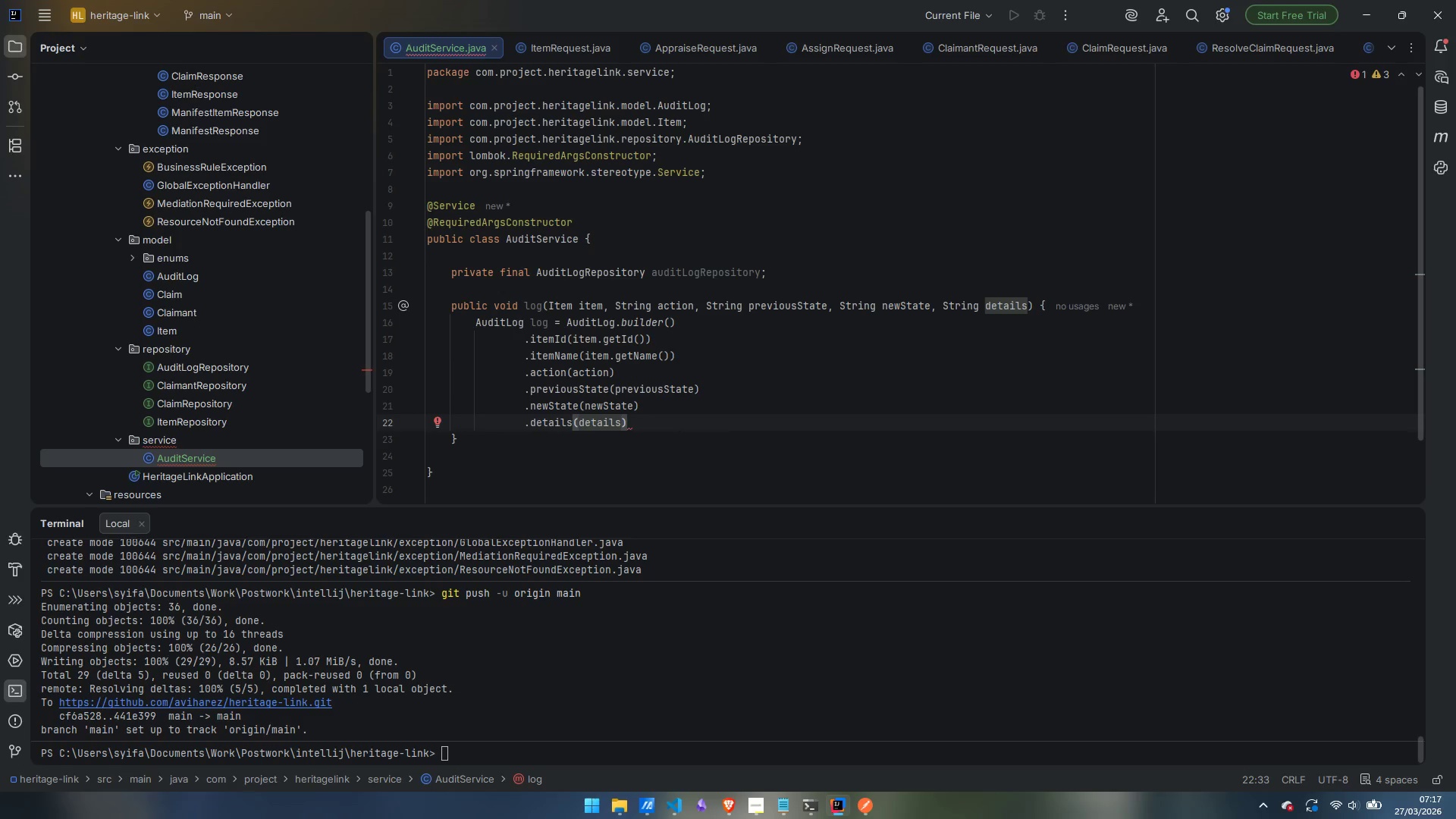 
key(ArrowRight)
 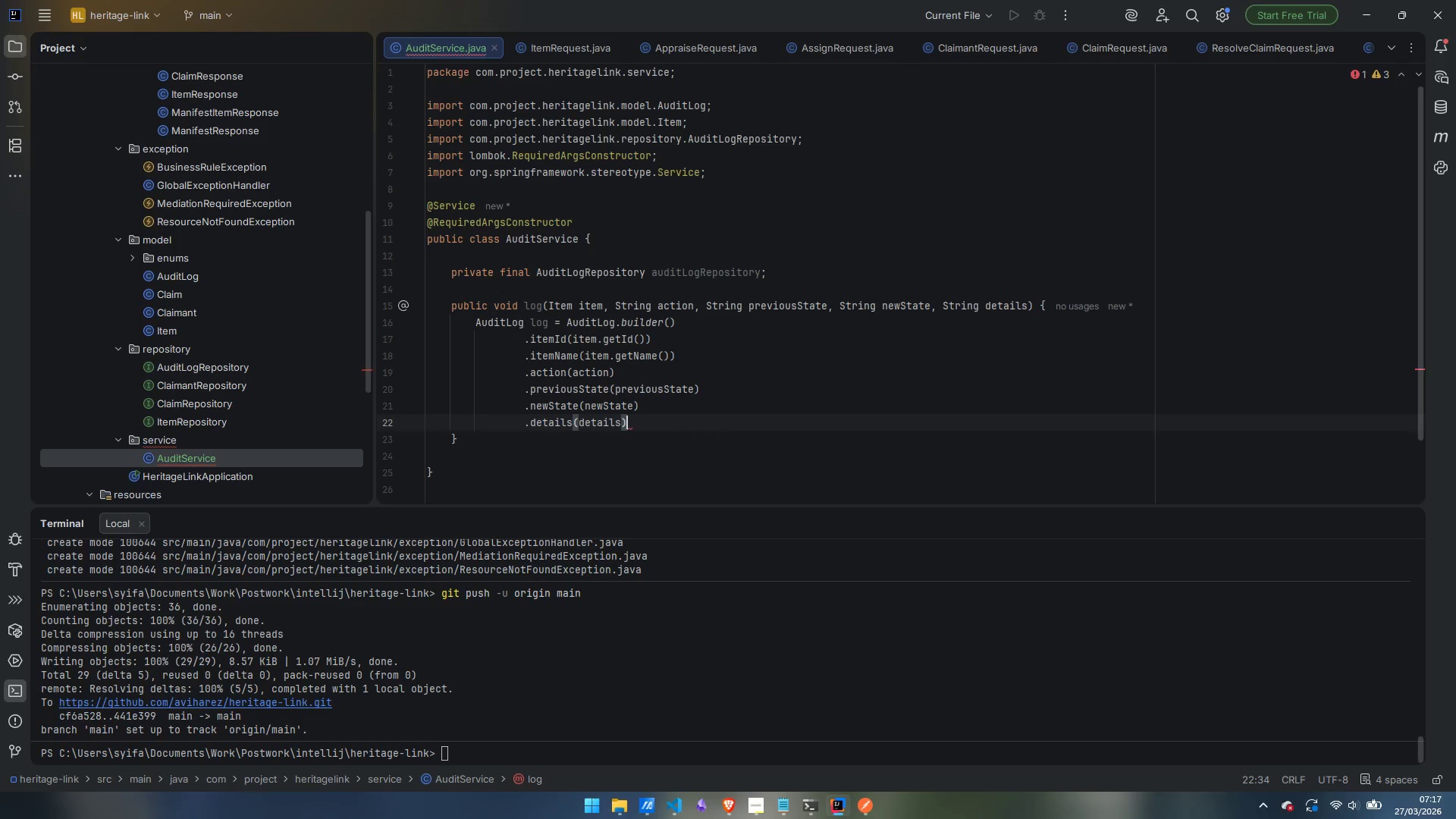 
key(Enter)
 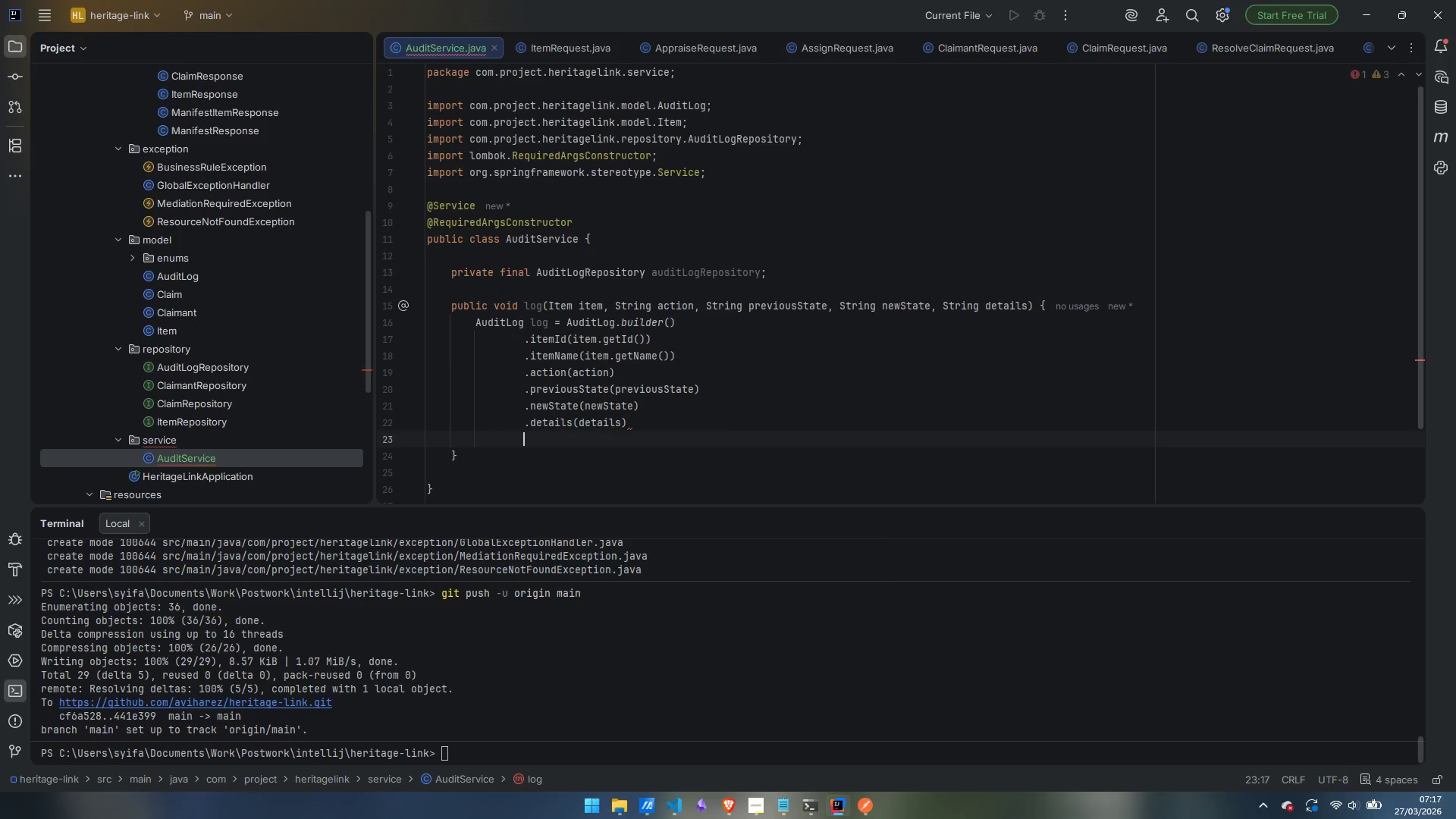 
key(Period)
 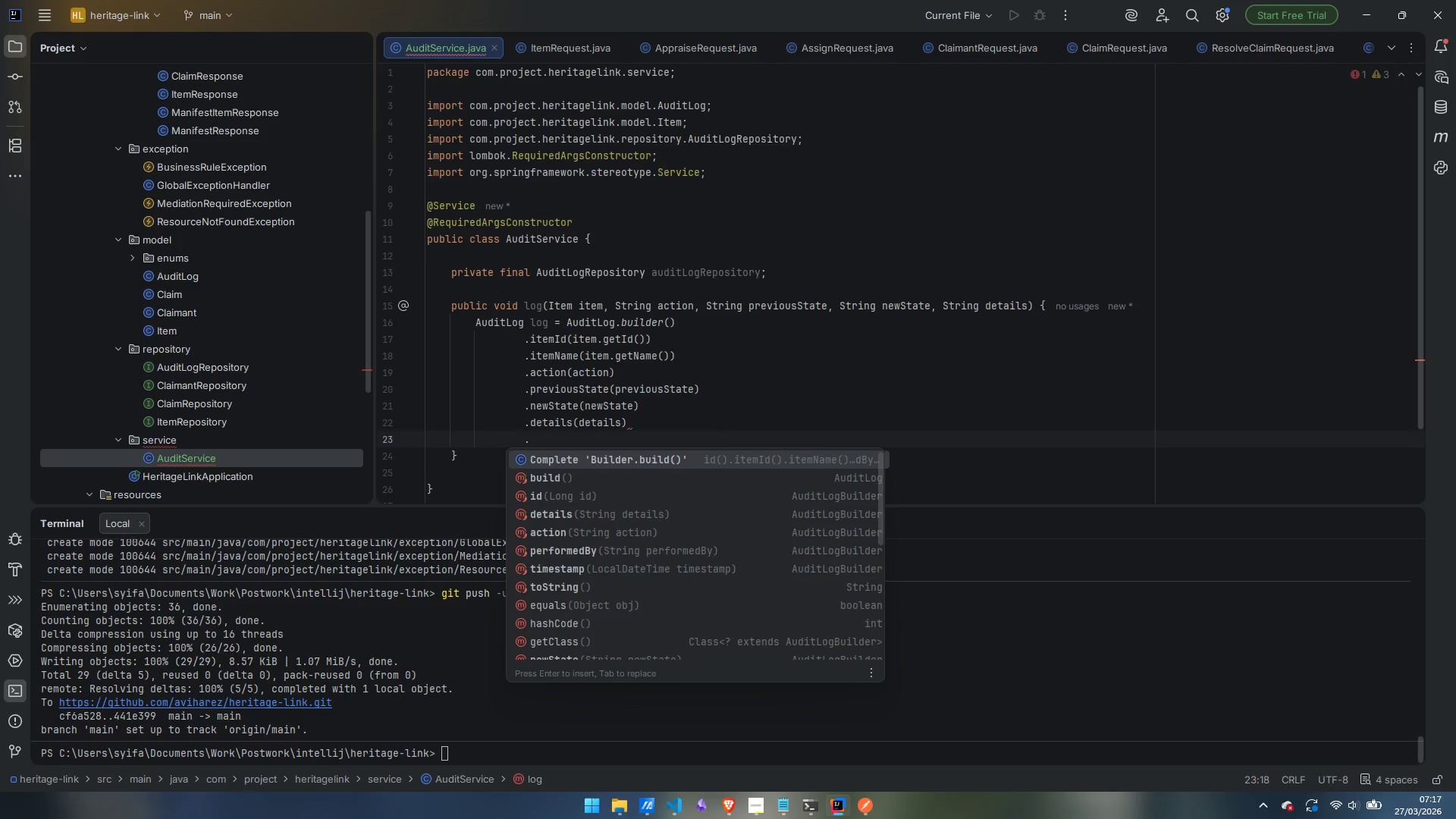 
key(P)
 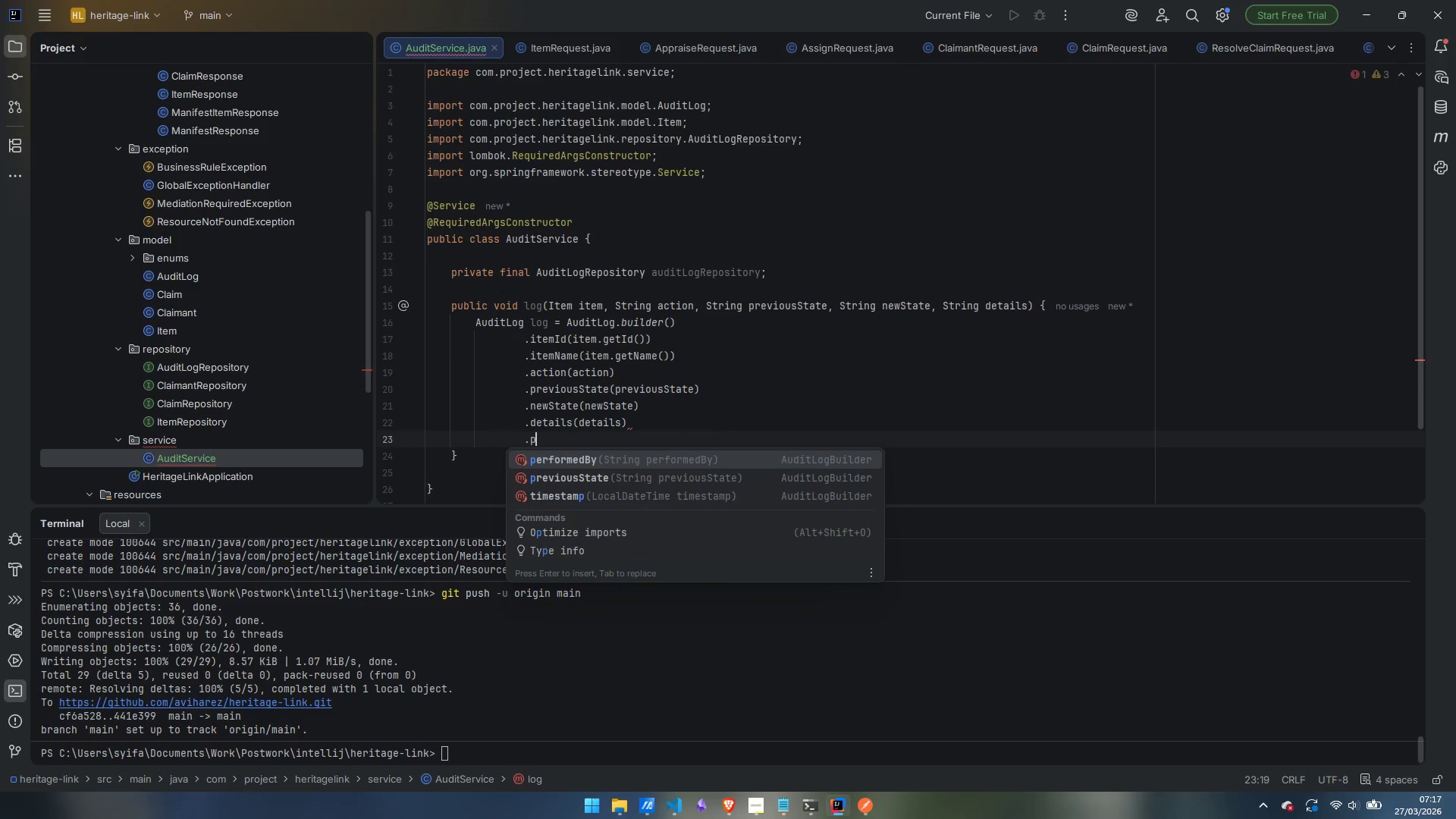 
key(Enter)
 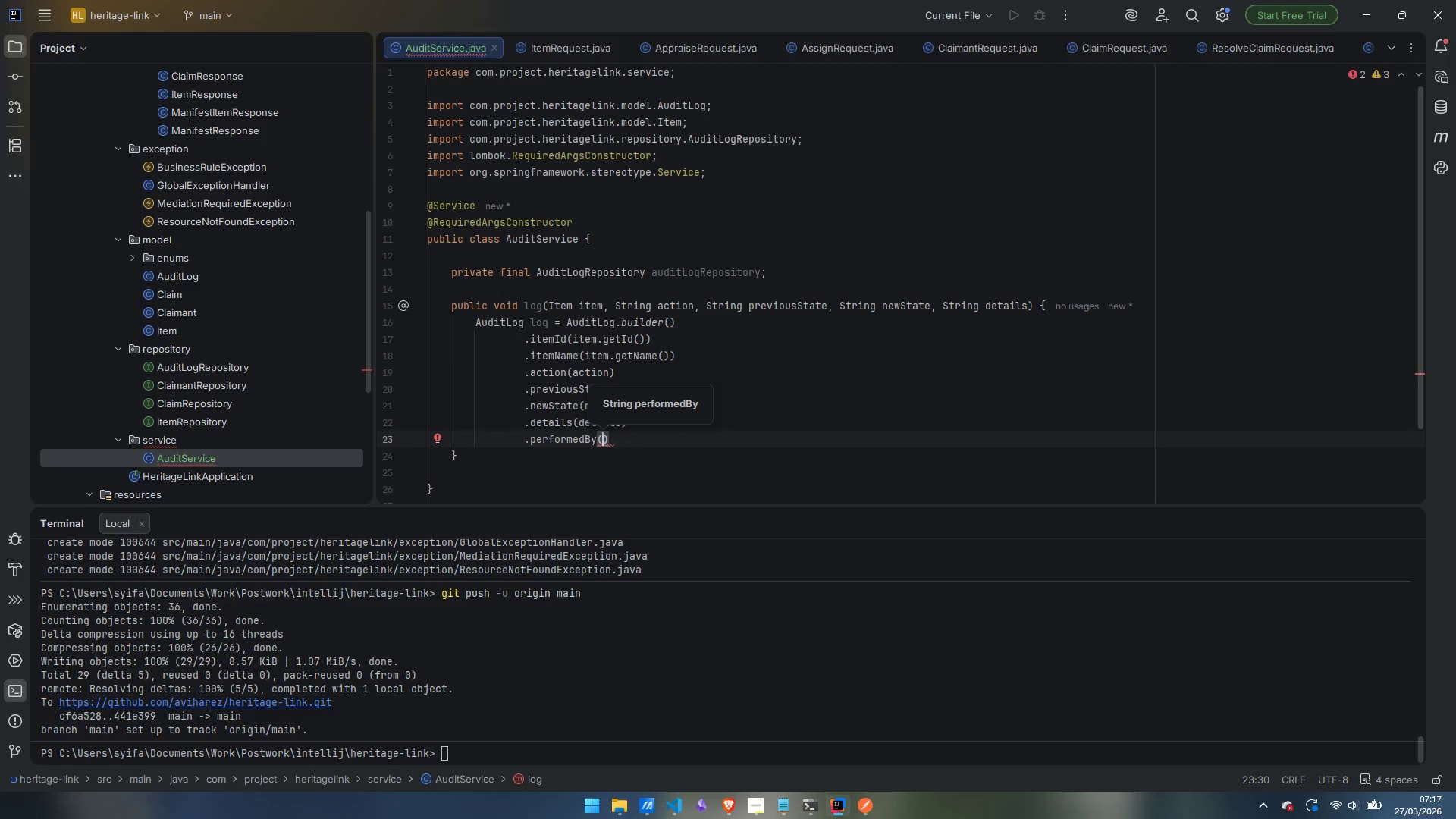 
type(gew)
key(Backspace)
 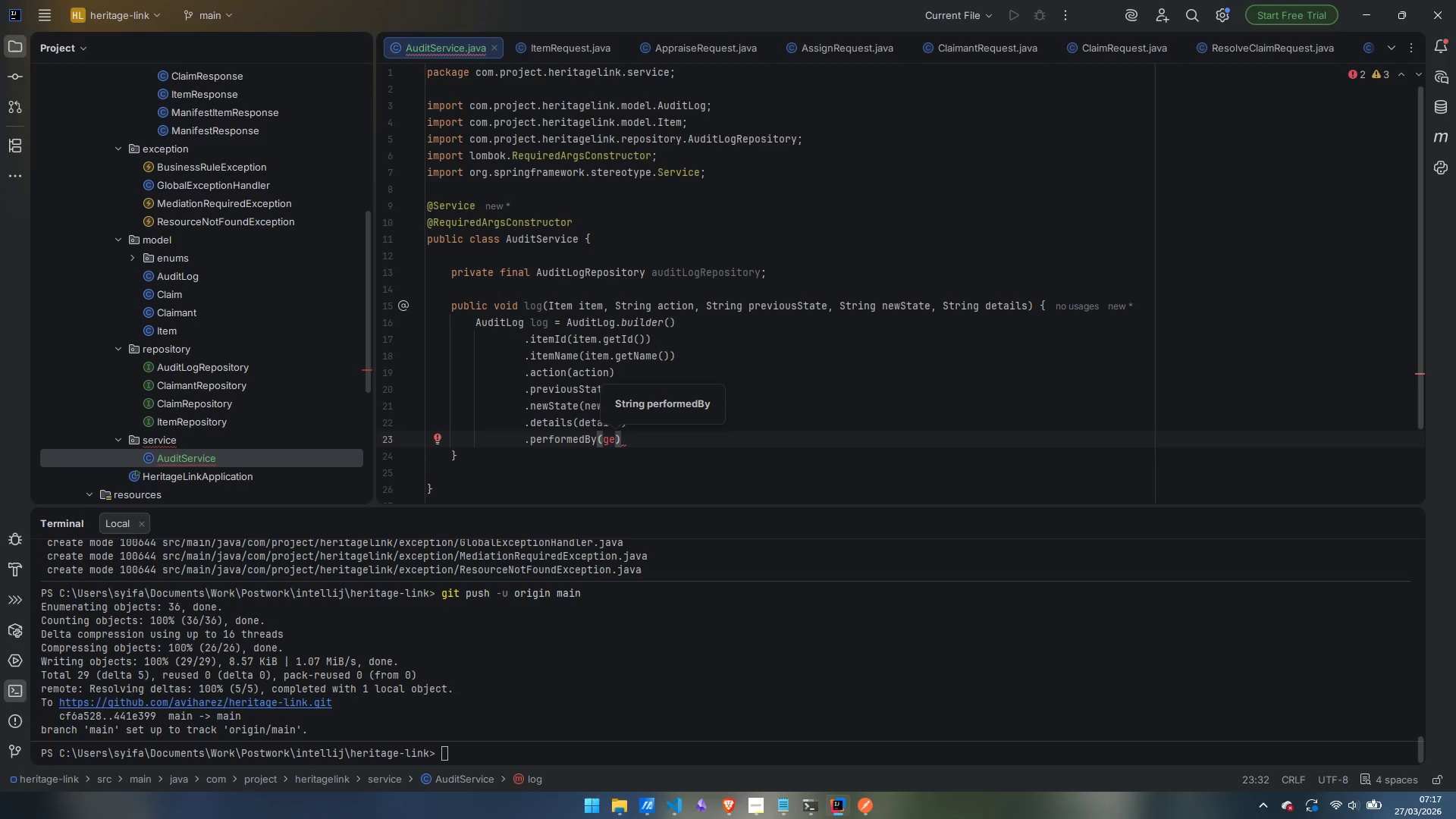 
wait(14.91)
 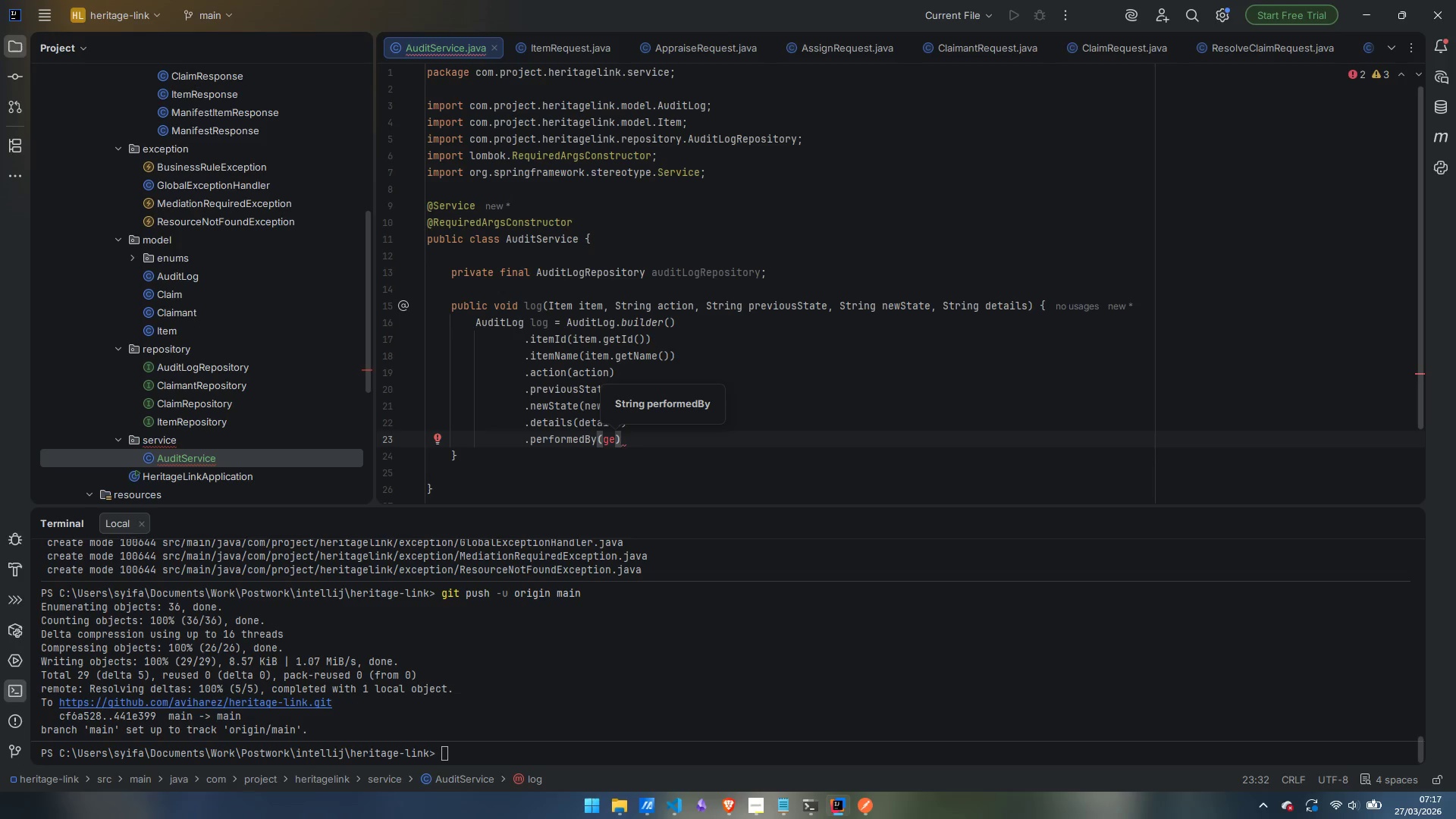 
key(Backspace)
 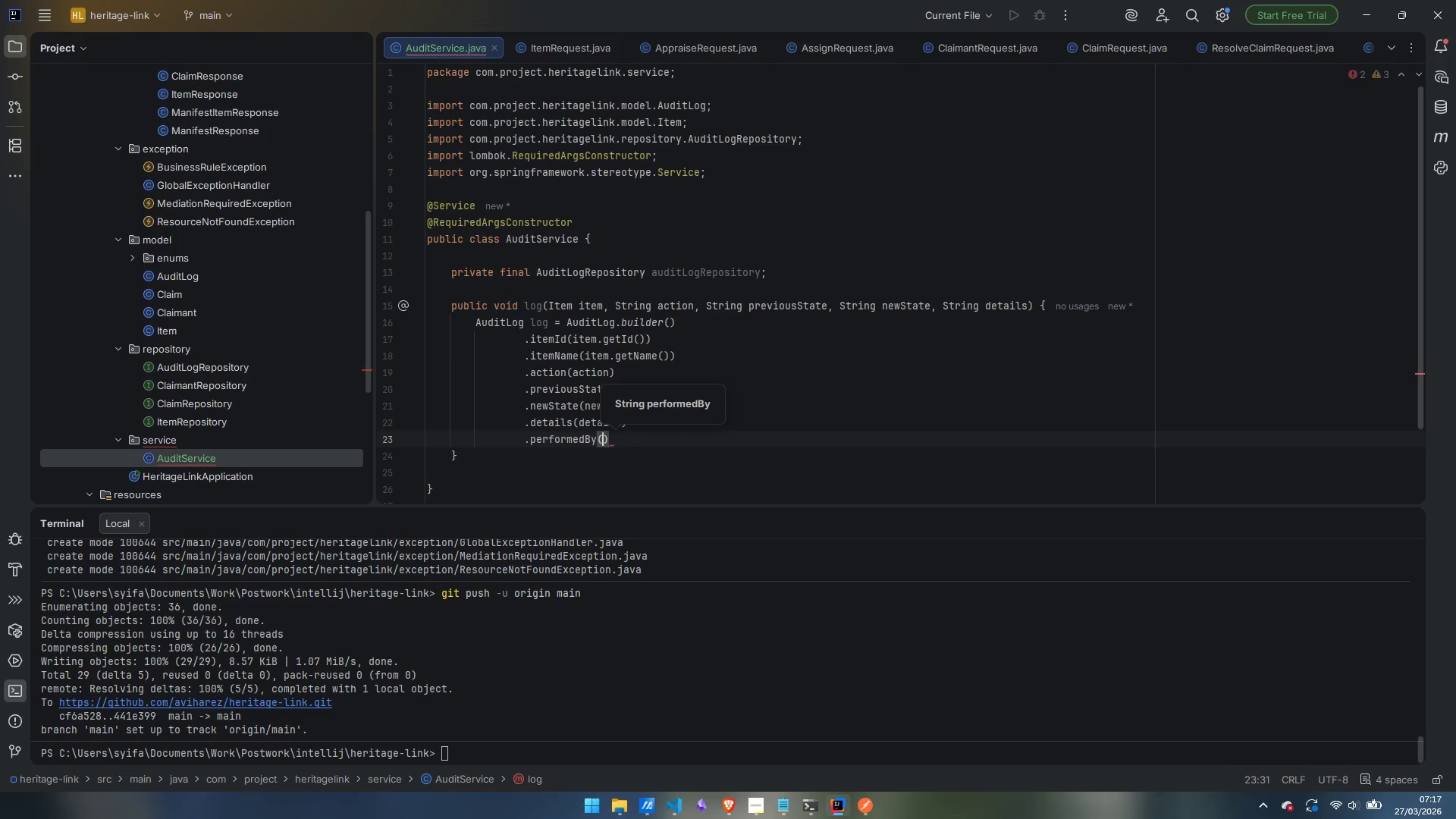 
key(Backspace)
 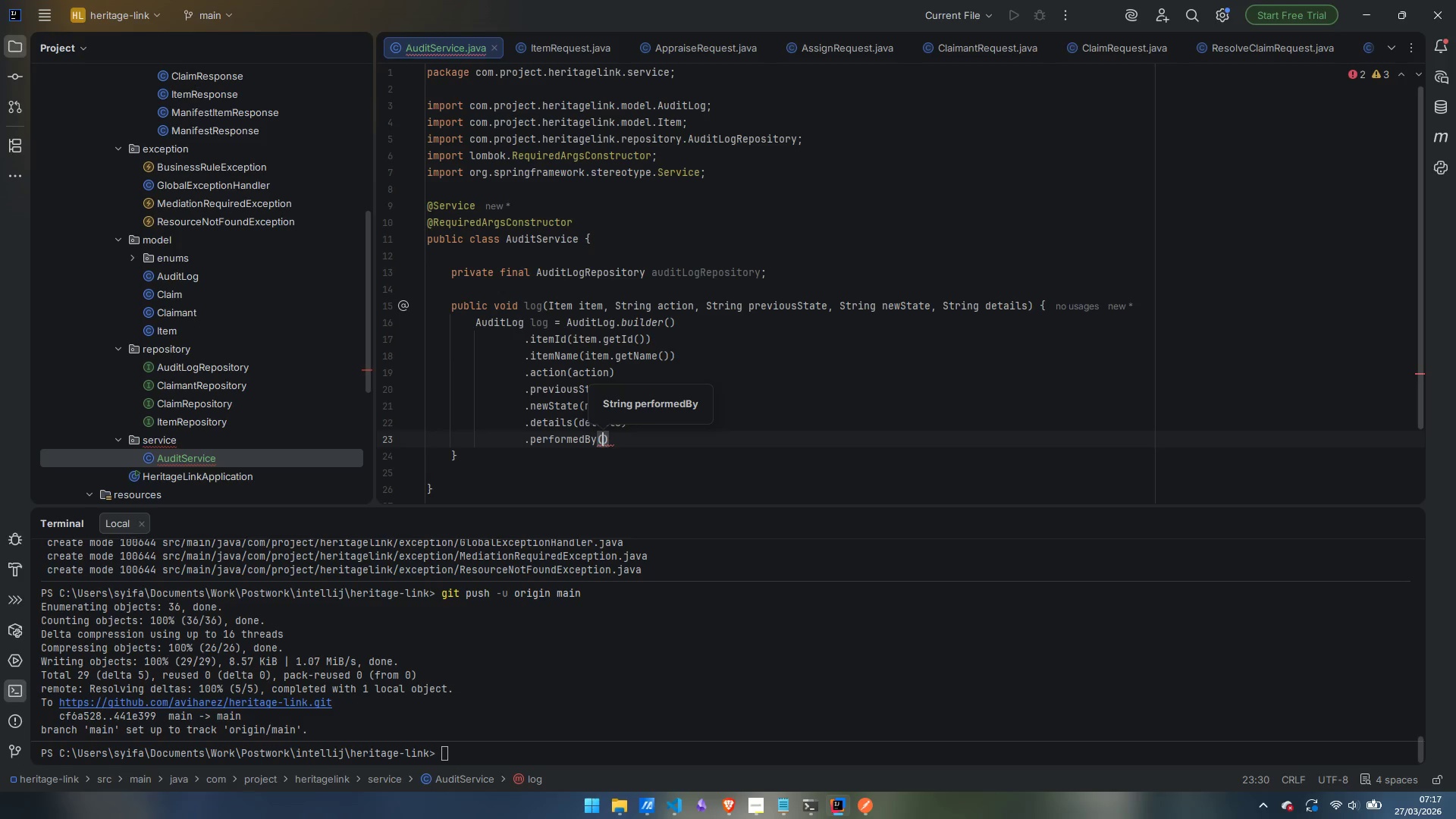 
key(ArrowDown)
 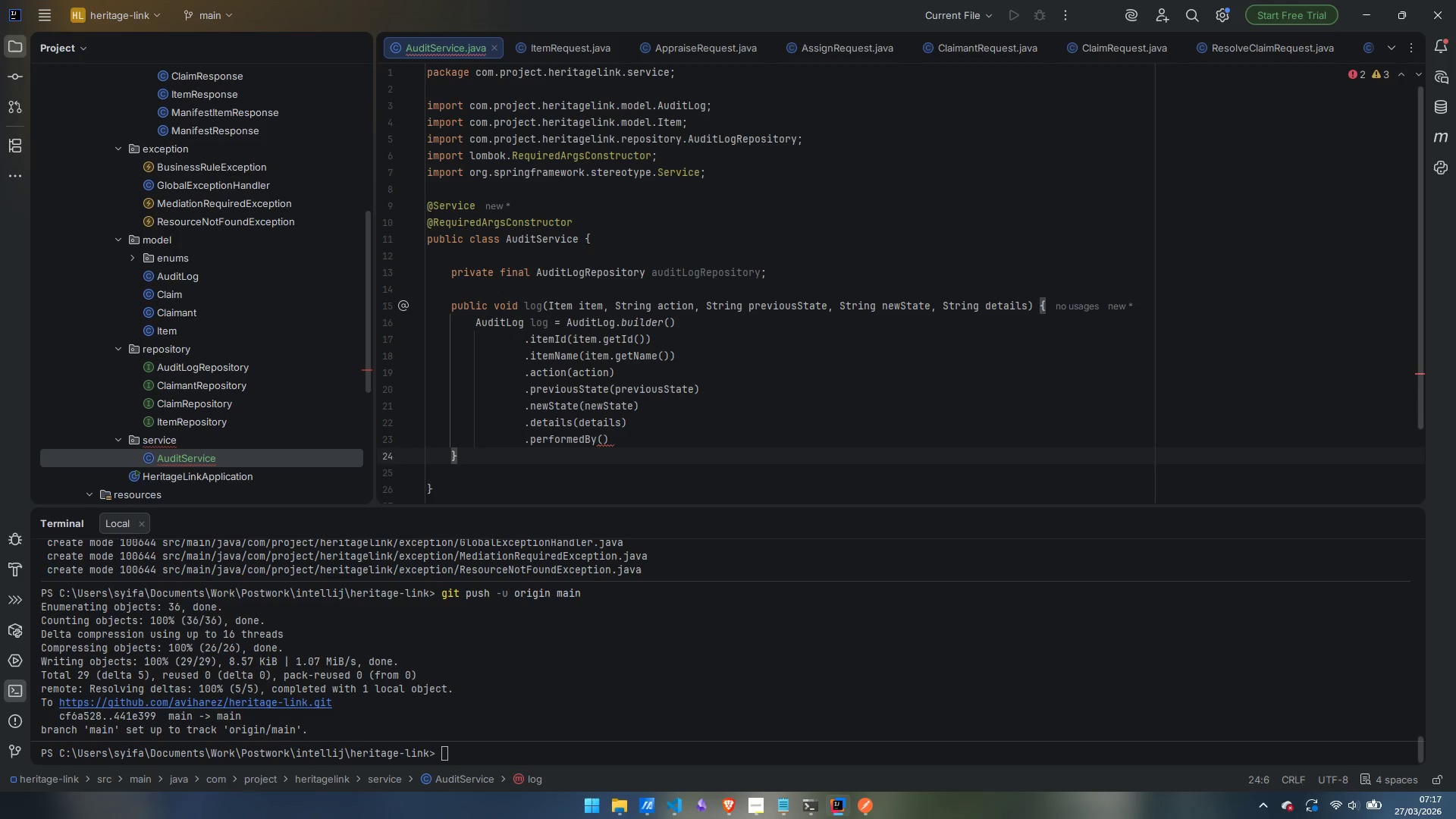 
key(Enter)
 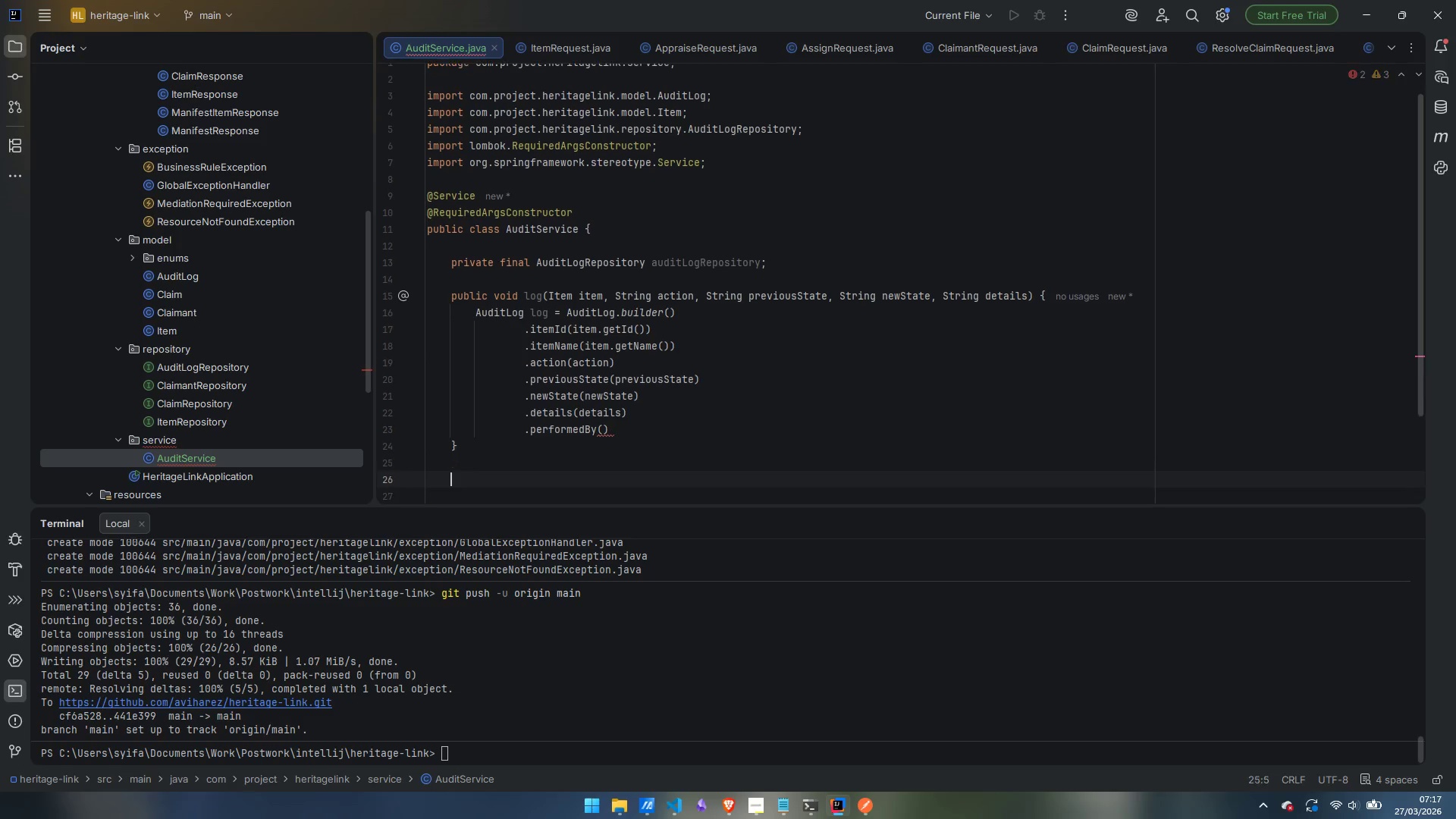 
key(Enter)
 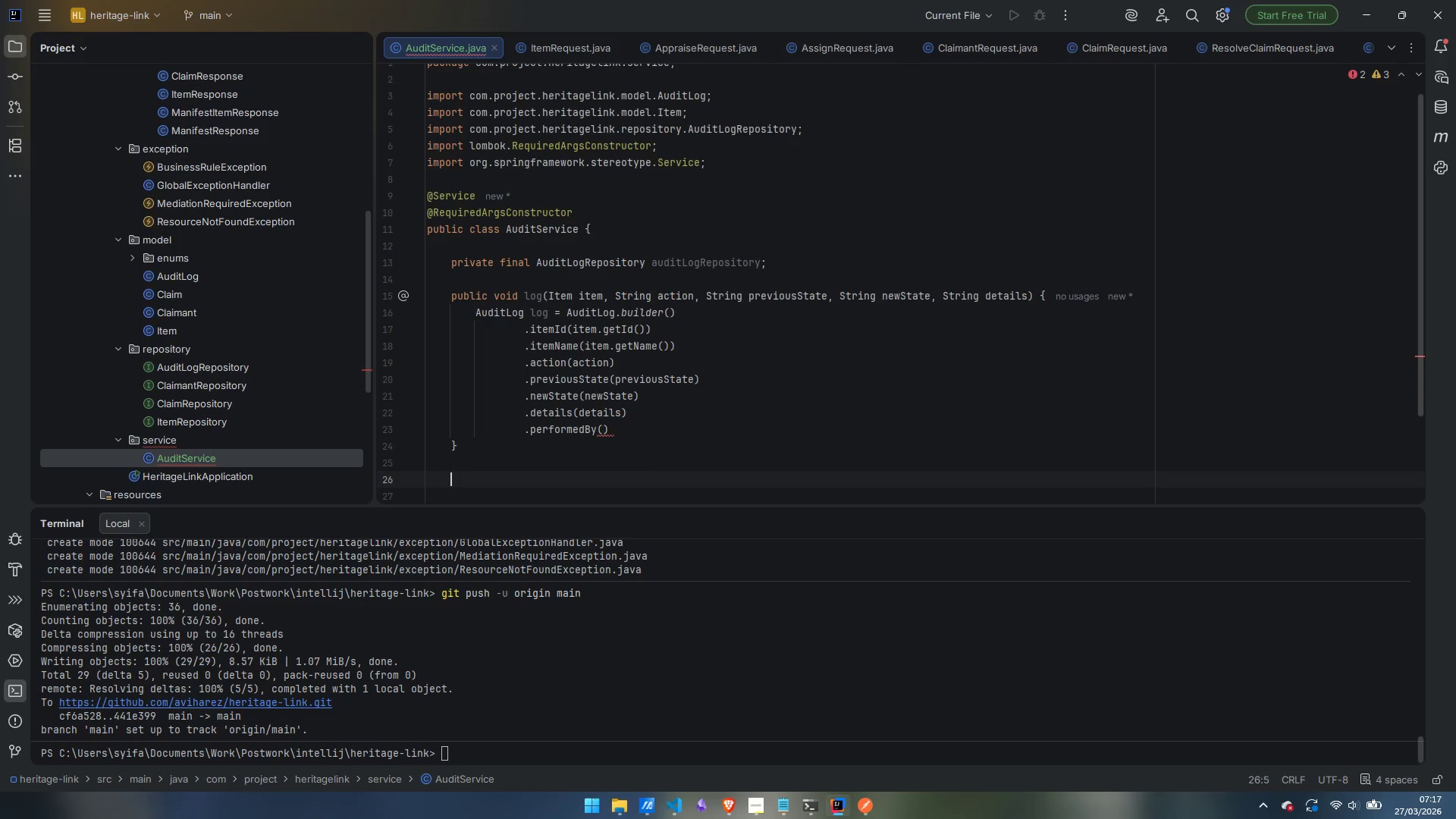 
type(// Helpers)
 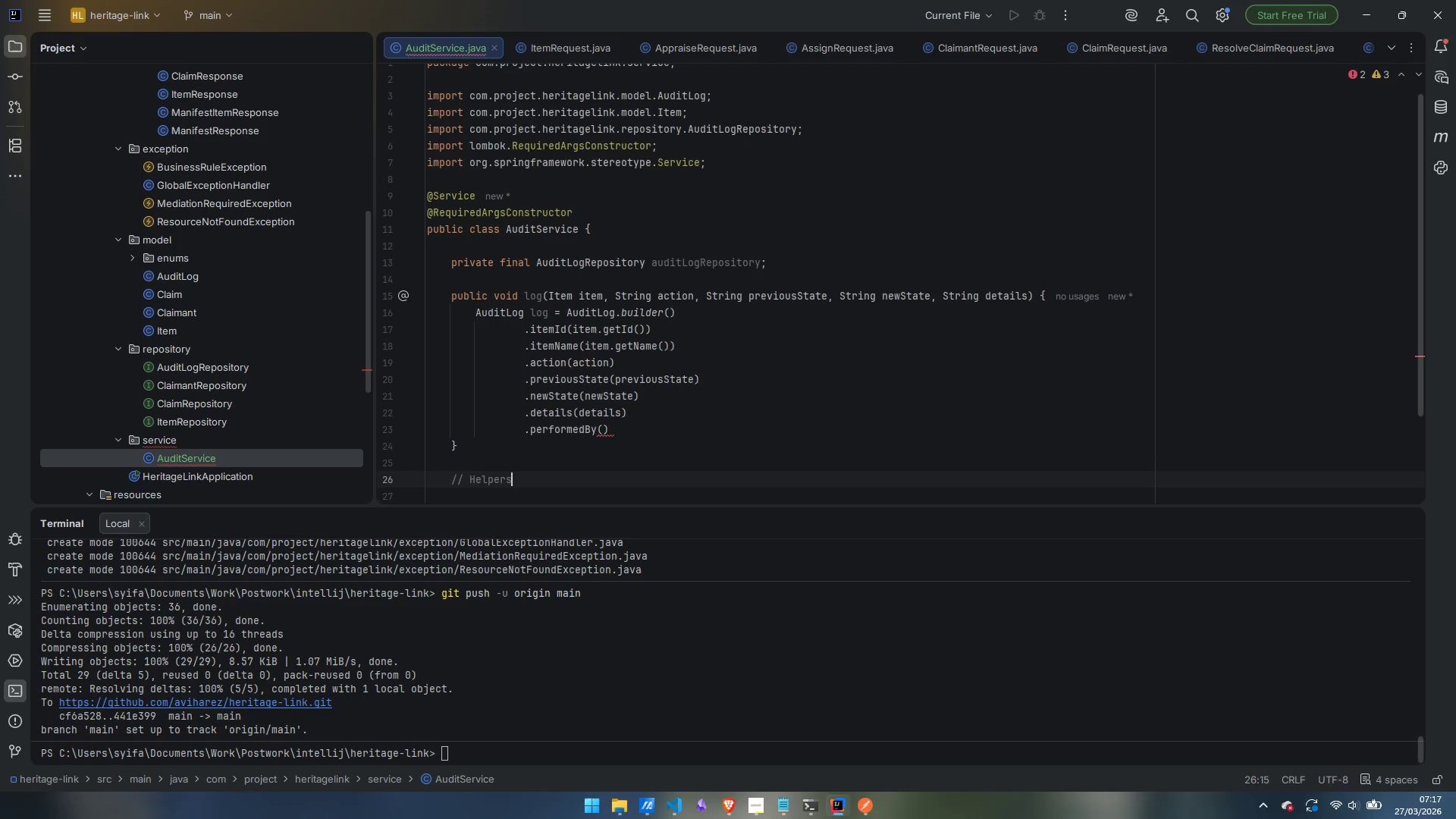 
key(Enter)
 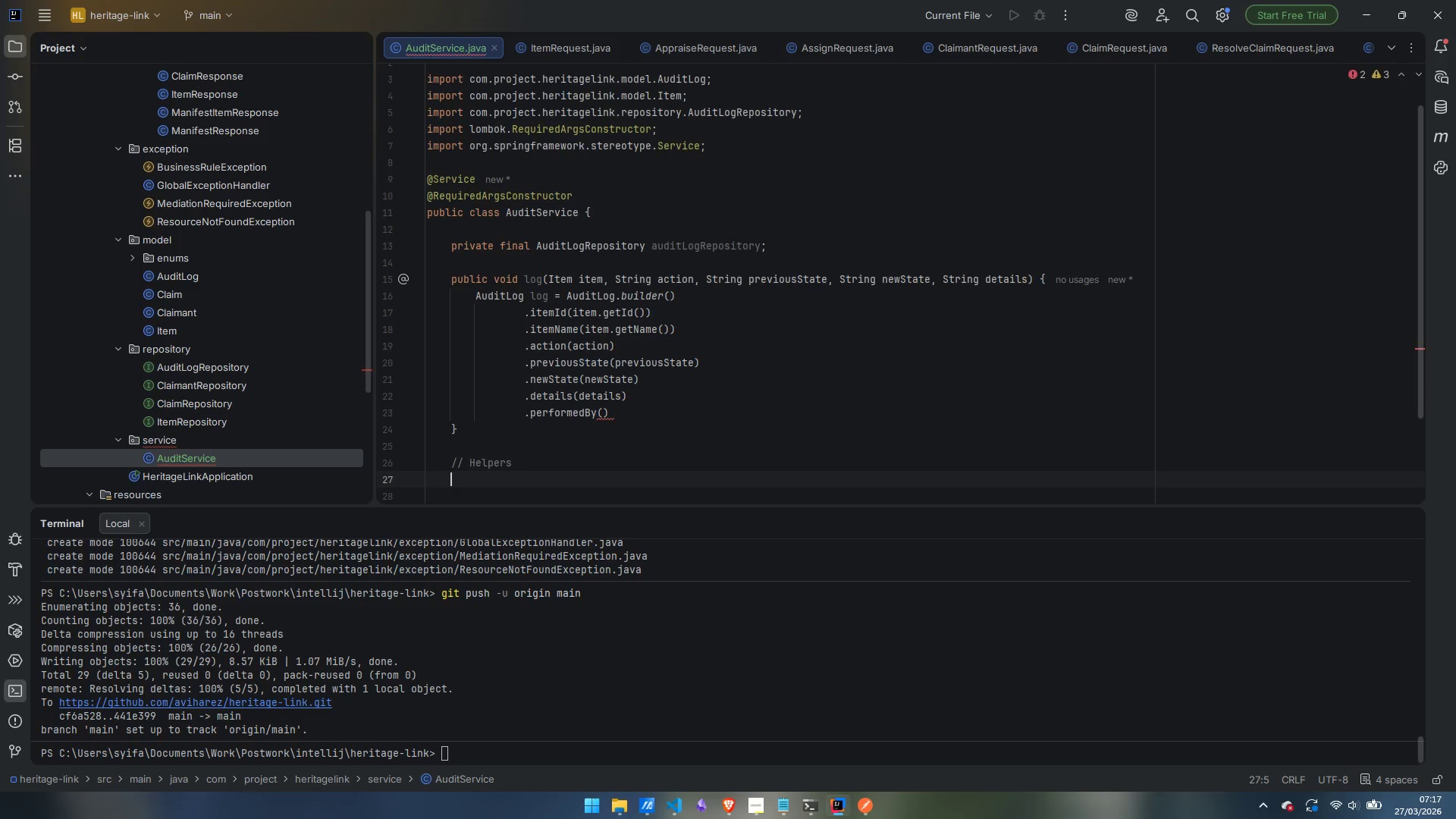 
key(Enter)
 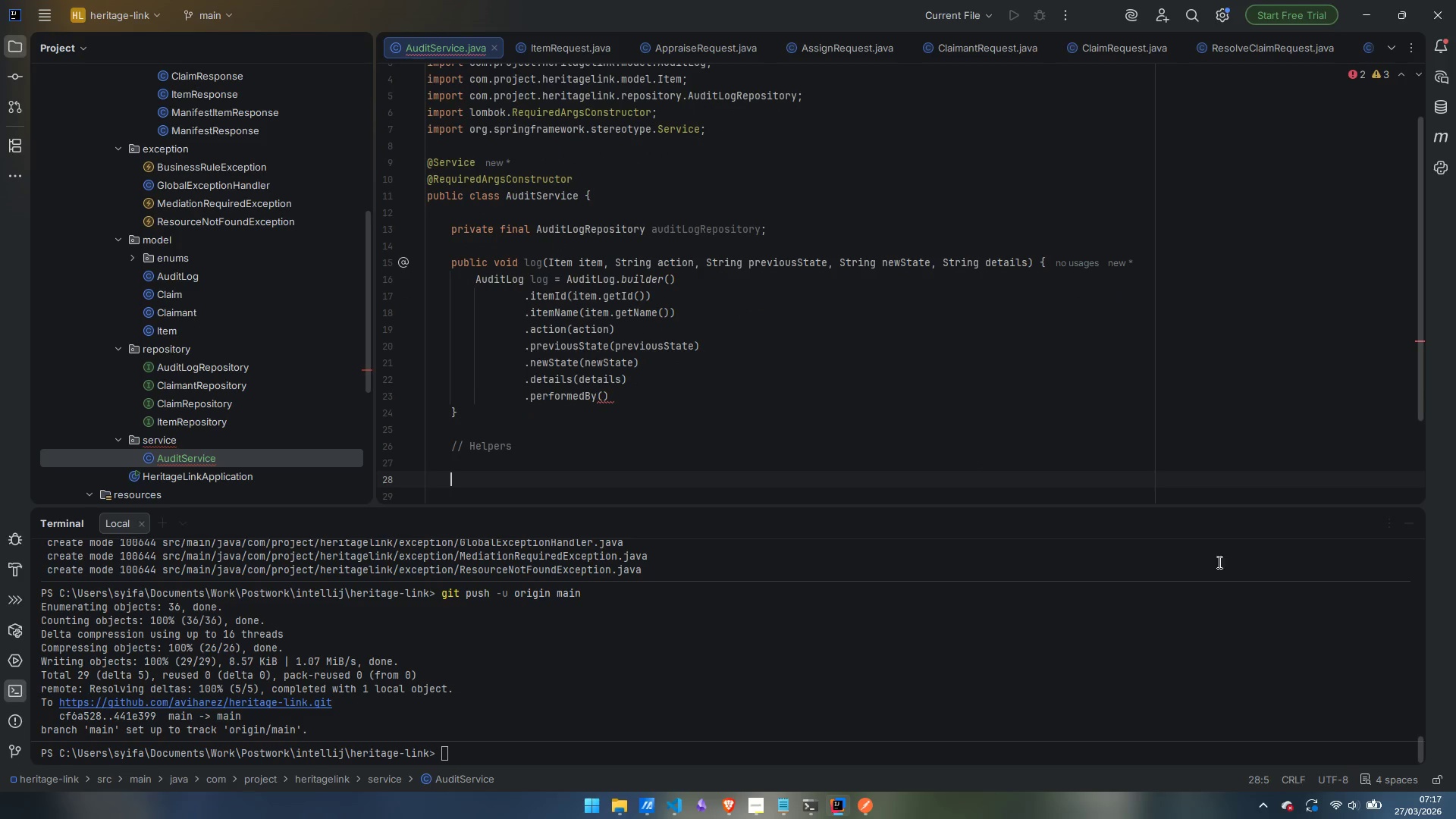 
wait(7.55)
 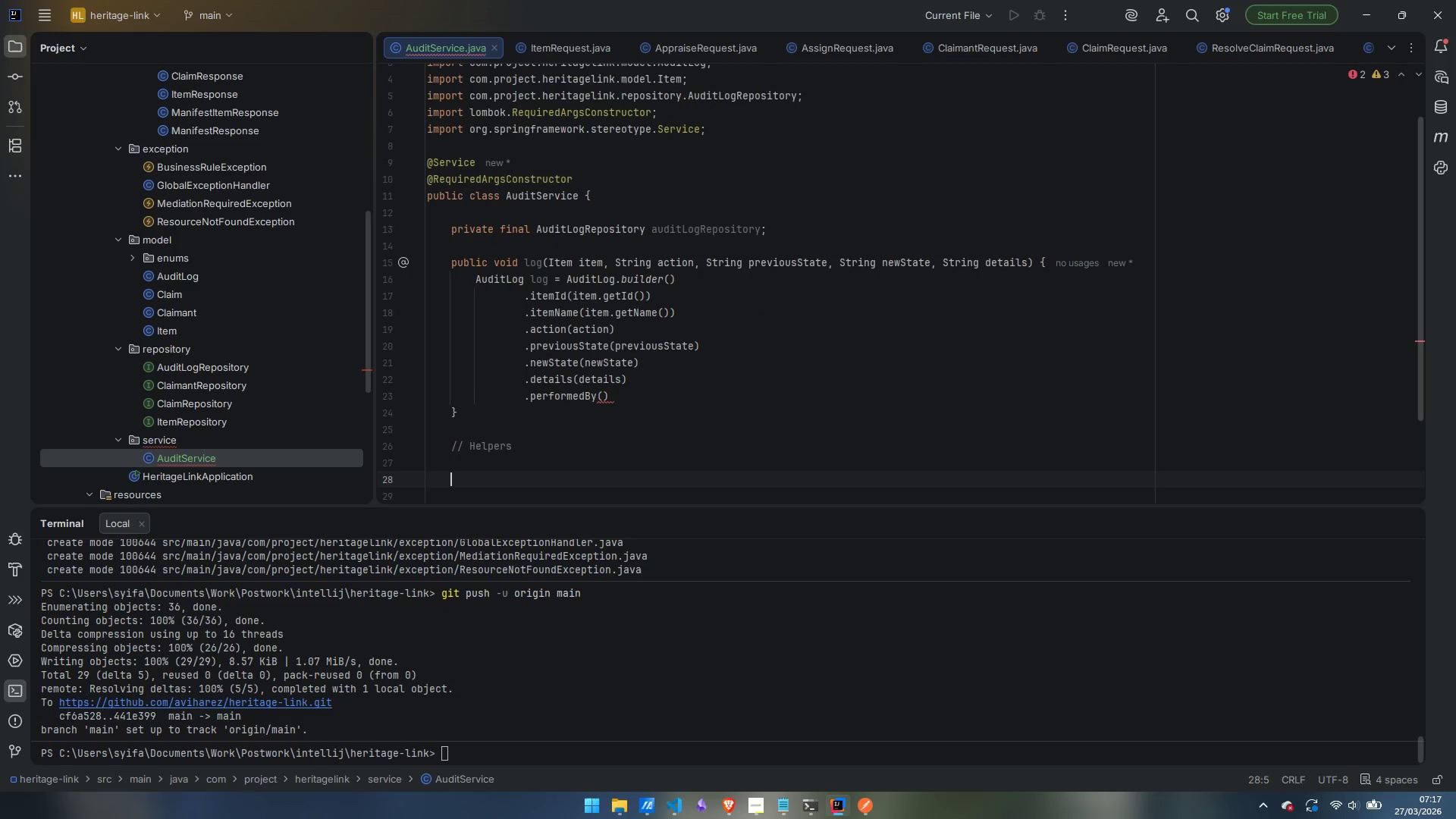 
left_click([746, 809])